 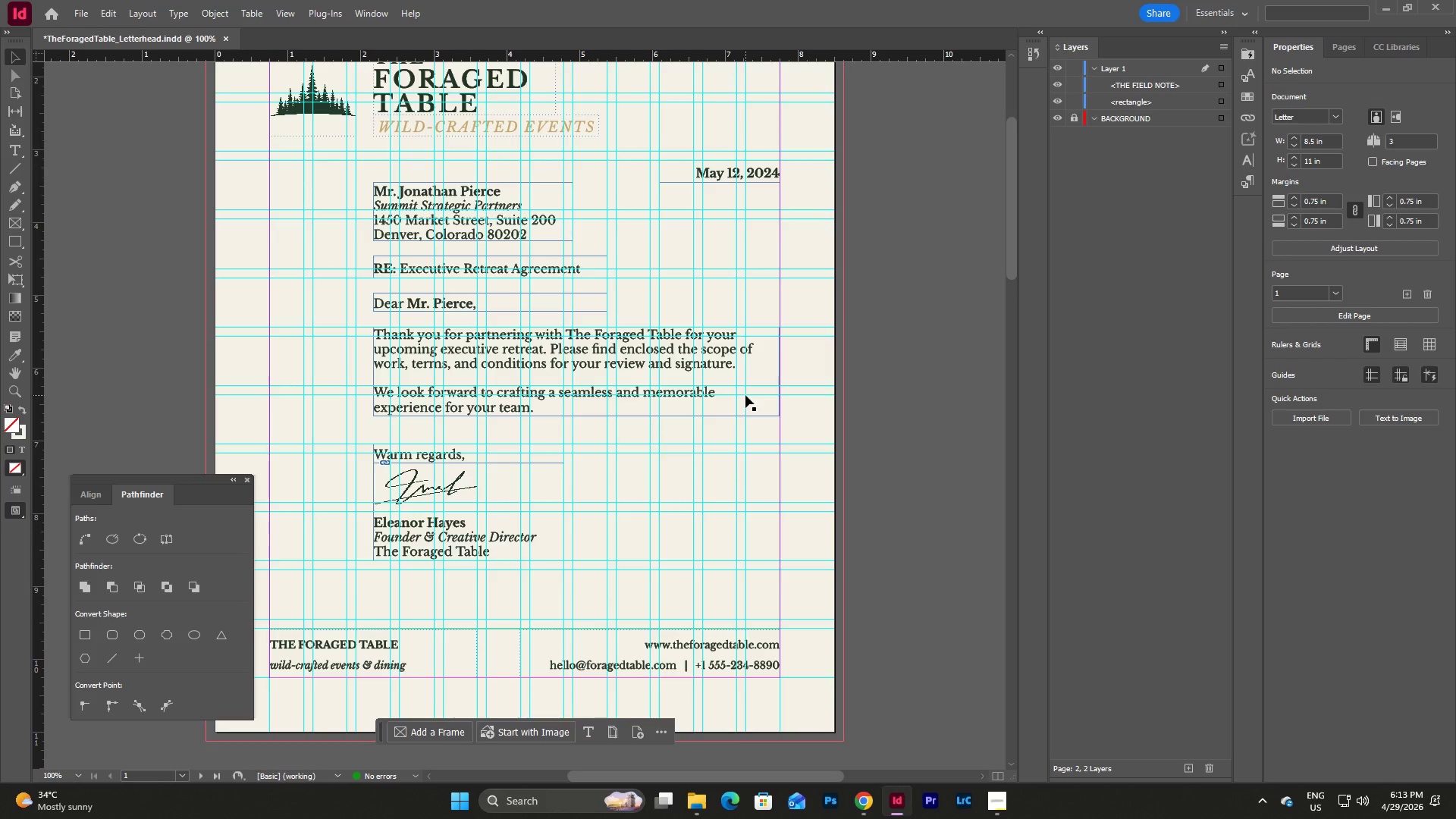 
scroll: coordinate [745, 395], scroll_direction: up, amount: 3.0
 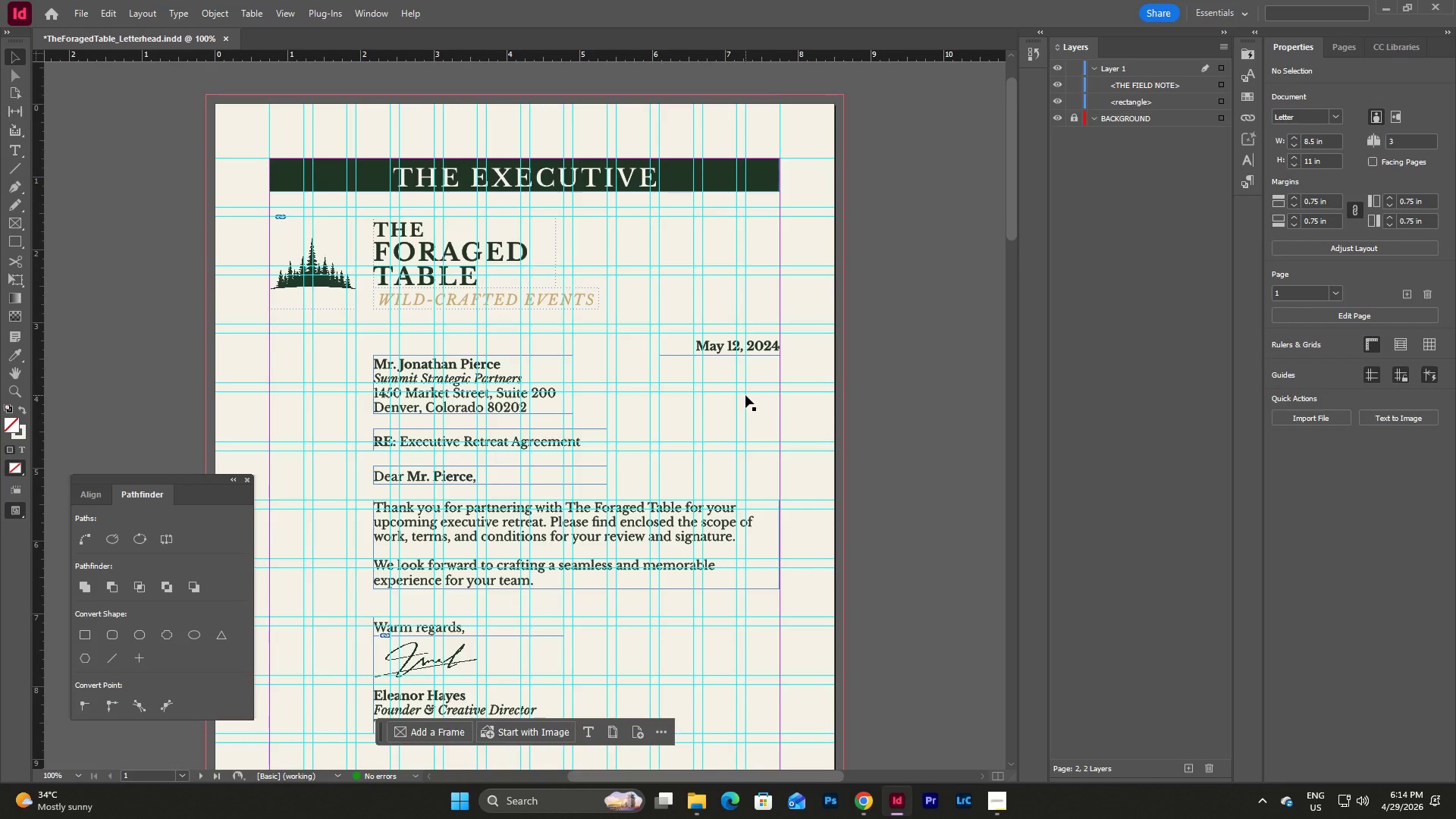 
scroll: coordinate [745, 395], scroll_direction: down, amount: 14.0
 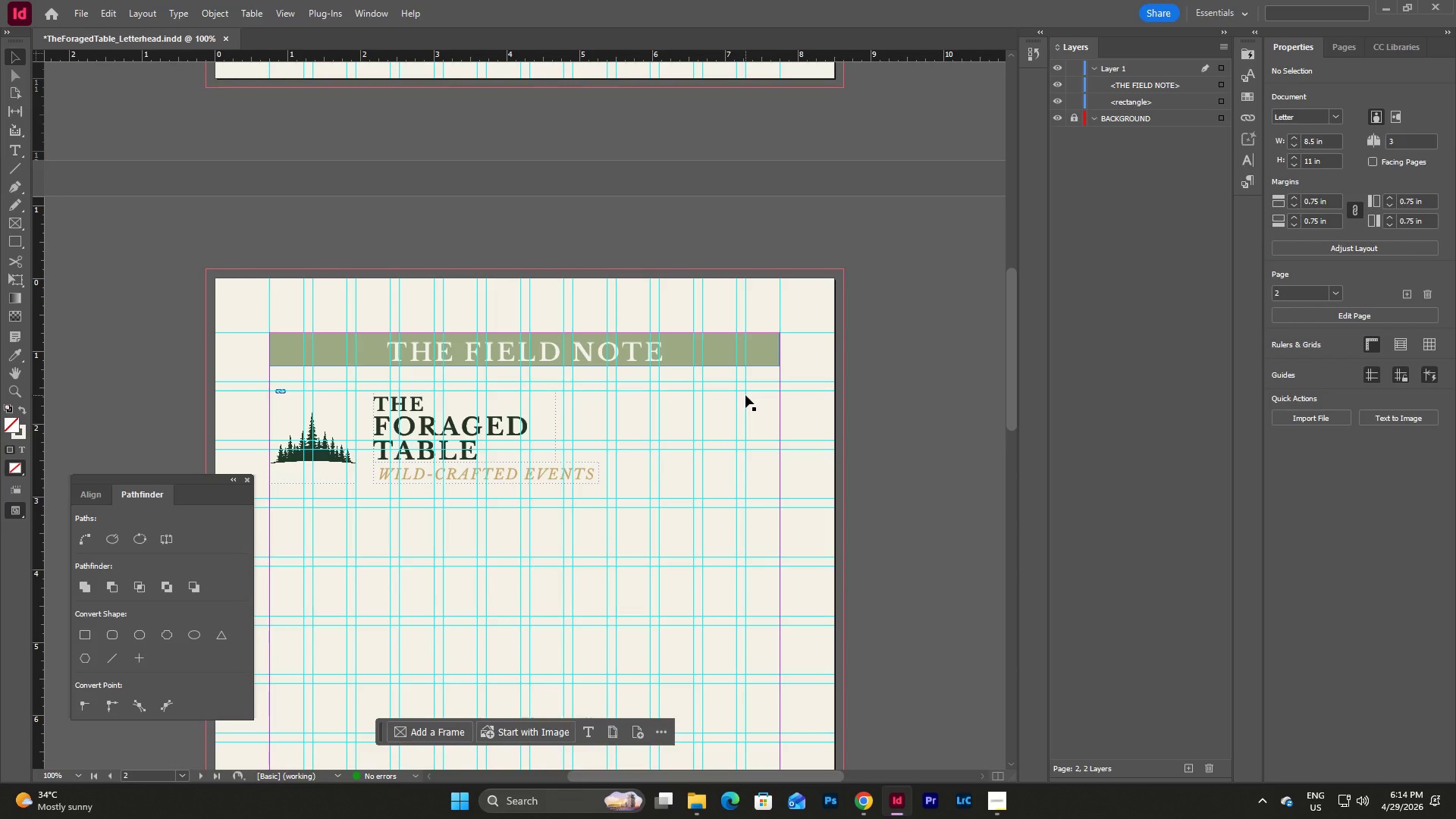 
scroll: coordinate [745, 394], scroll_direction: up, amount: 14.0
 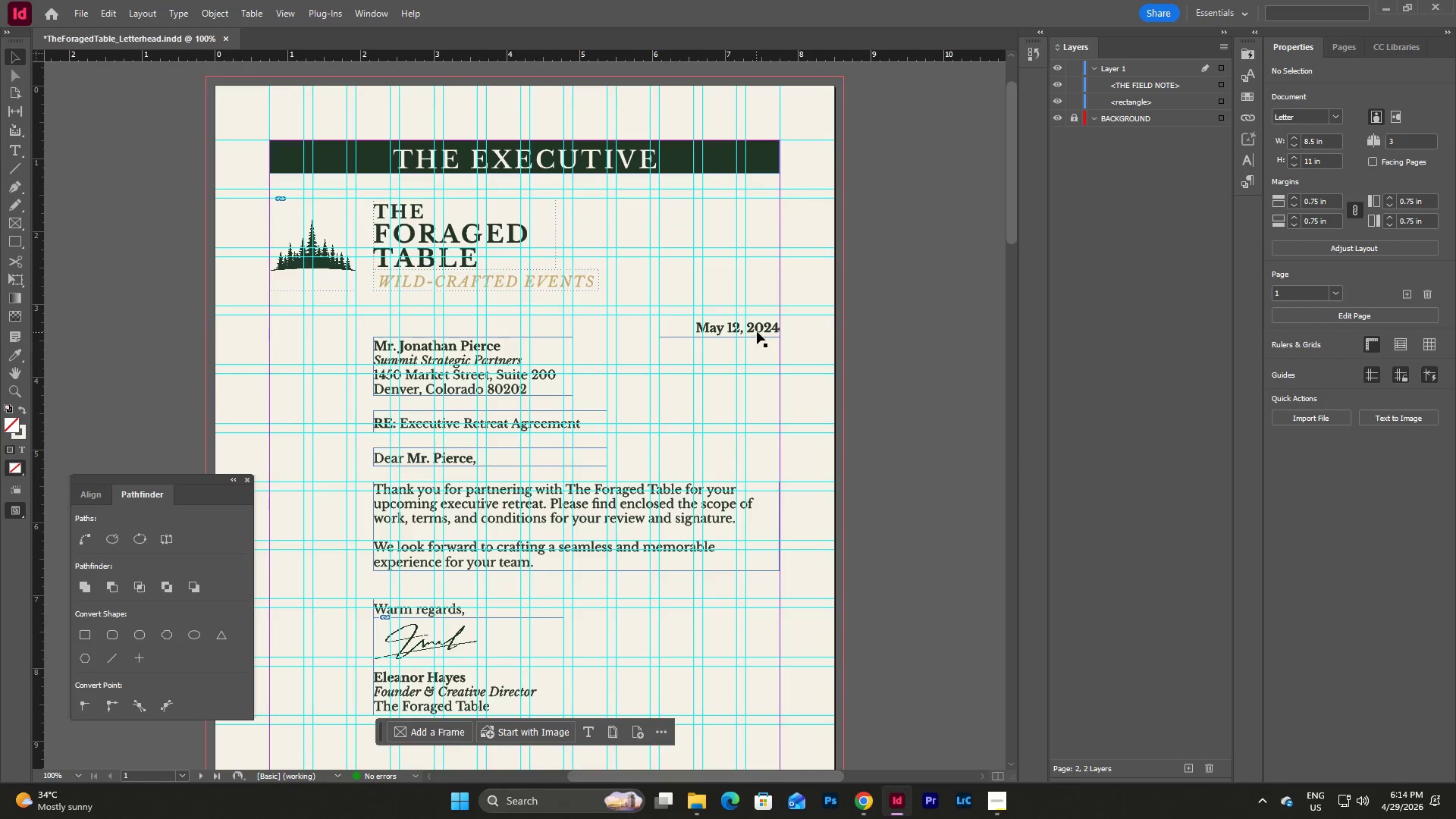 
left_click([757, 331])
 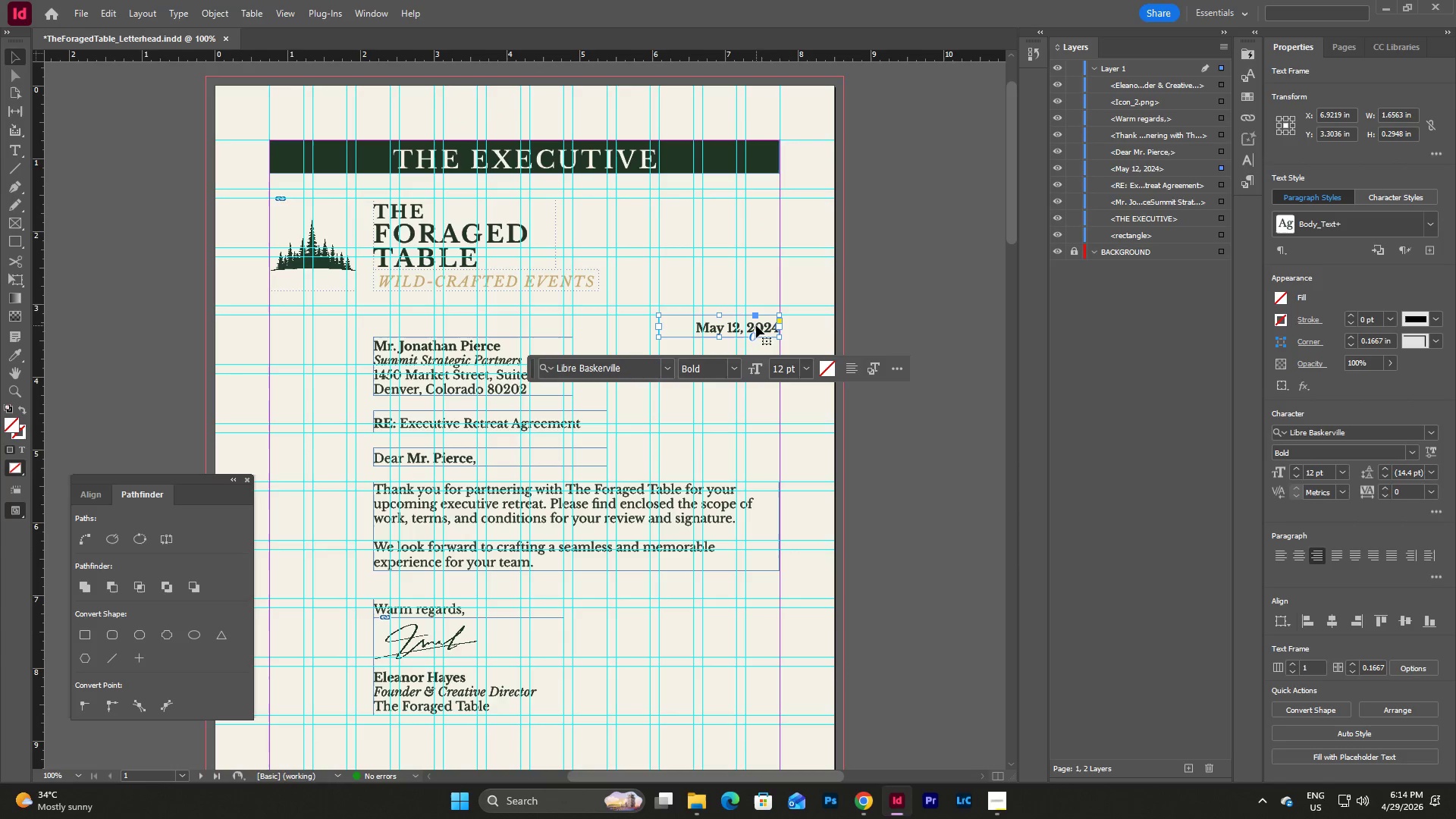 
key(Control+C)
 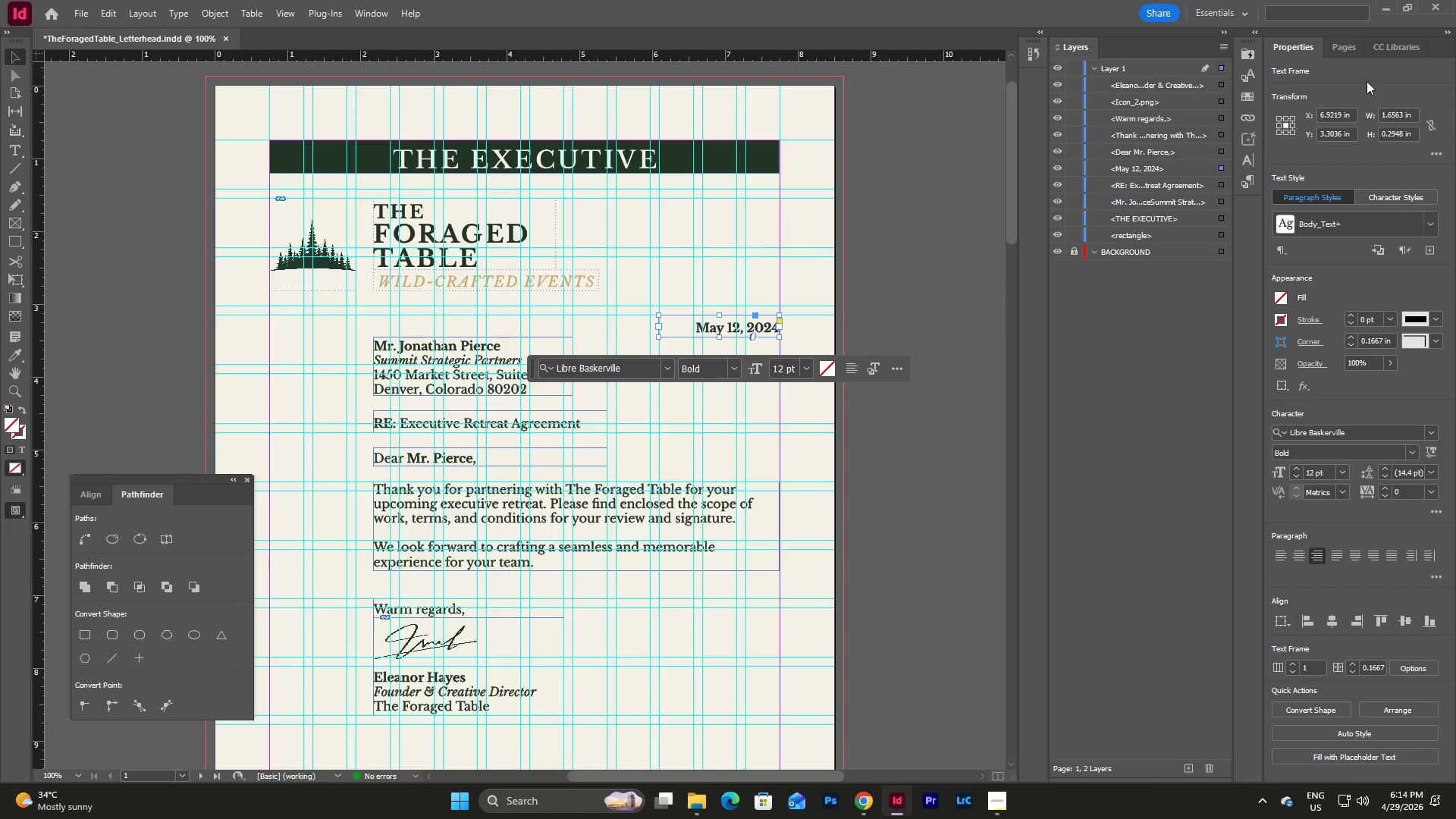 
left_click([1341, 42])
 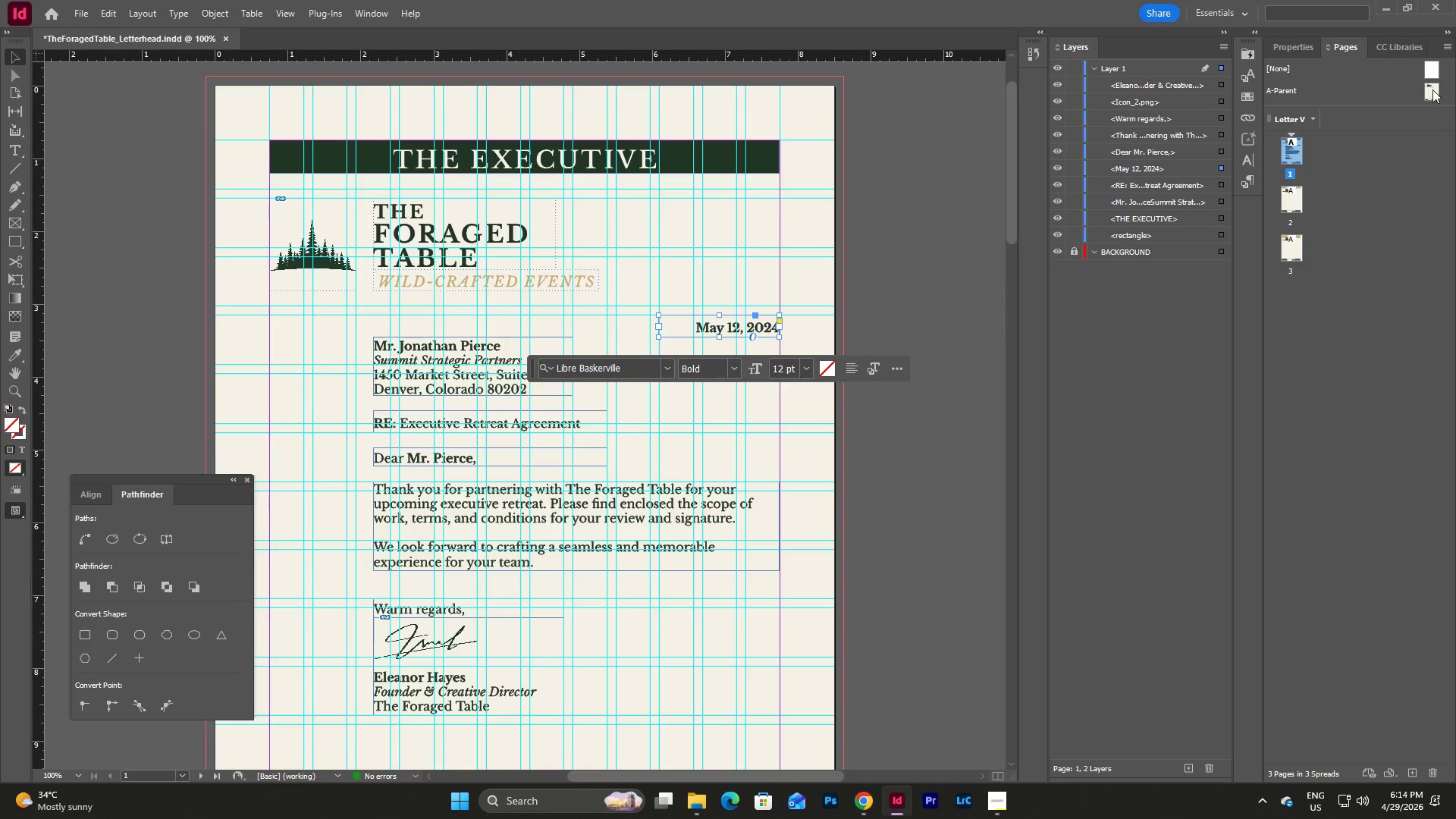 
double_click([1433, 90])
 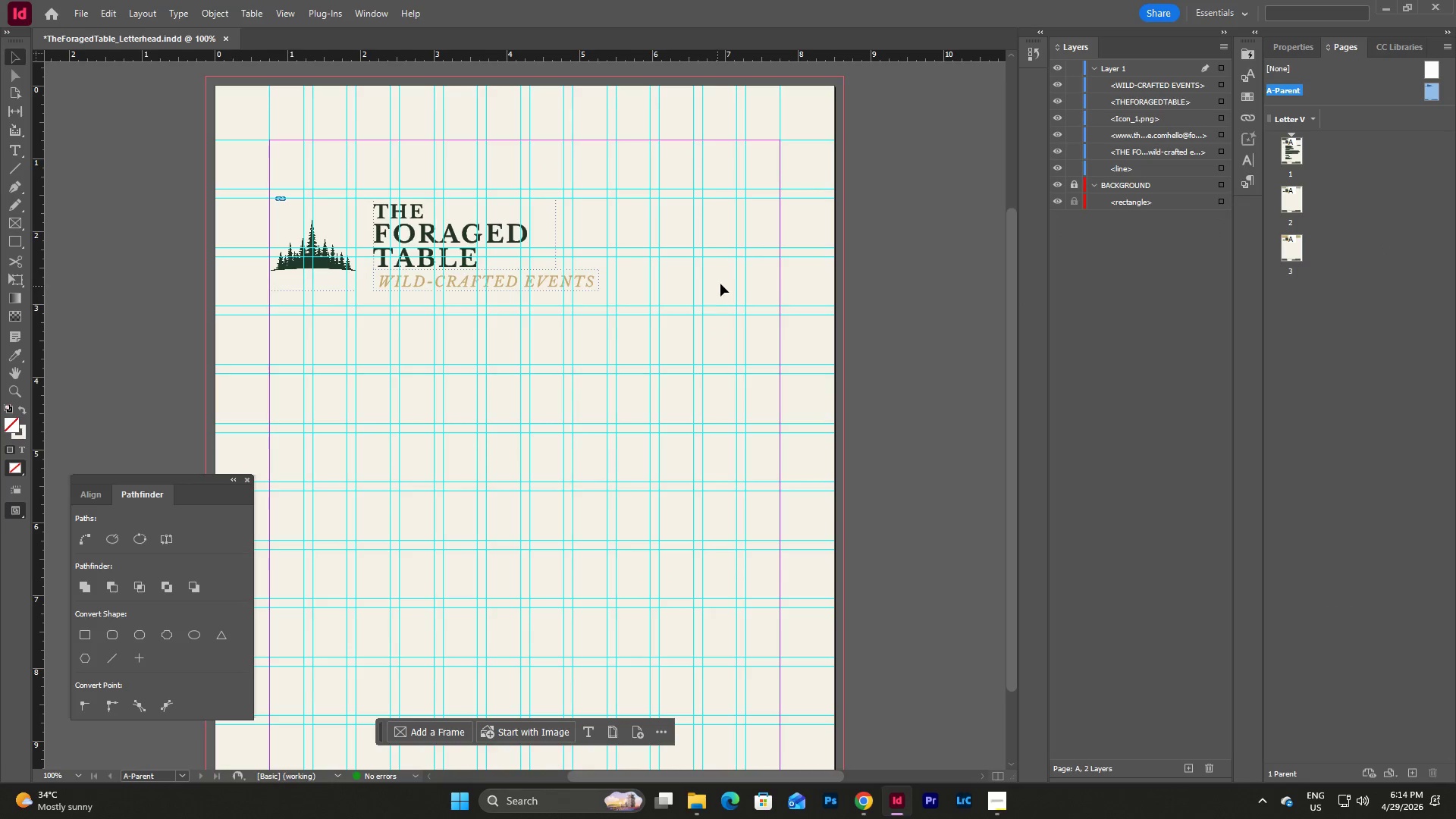 
key(Control+V)
 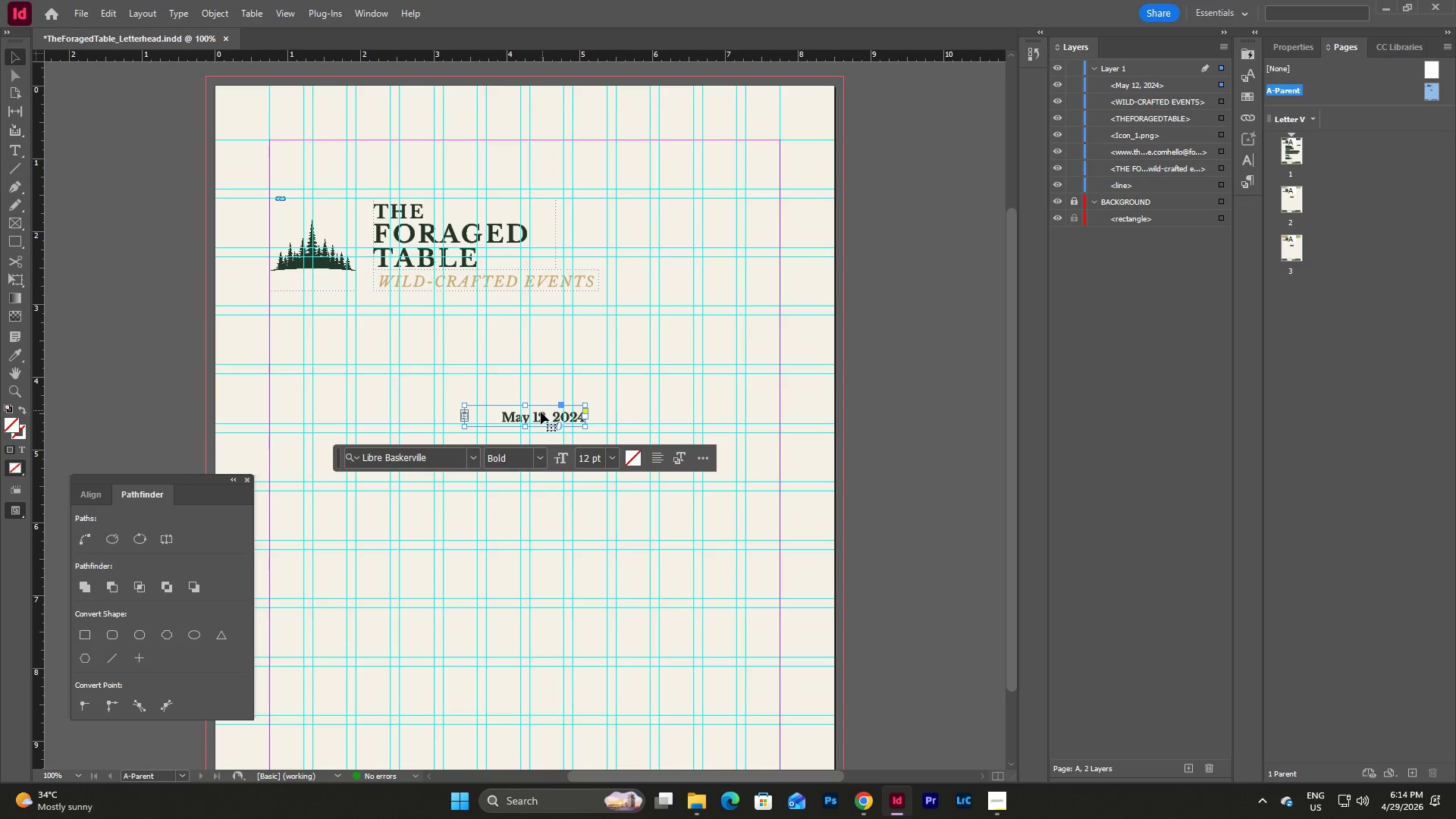 
left_click_drag(start_coordinate=[541, 413], to_coordinate=[737, 313])
 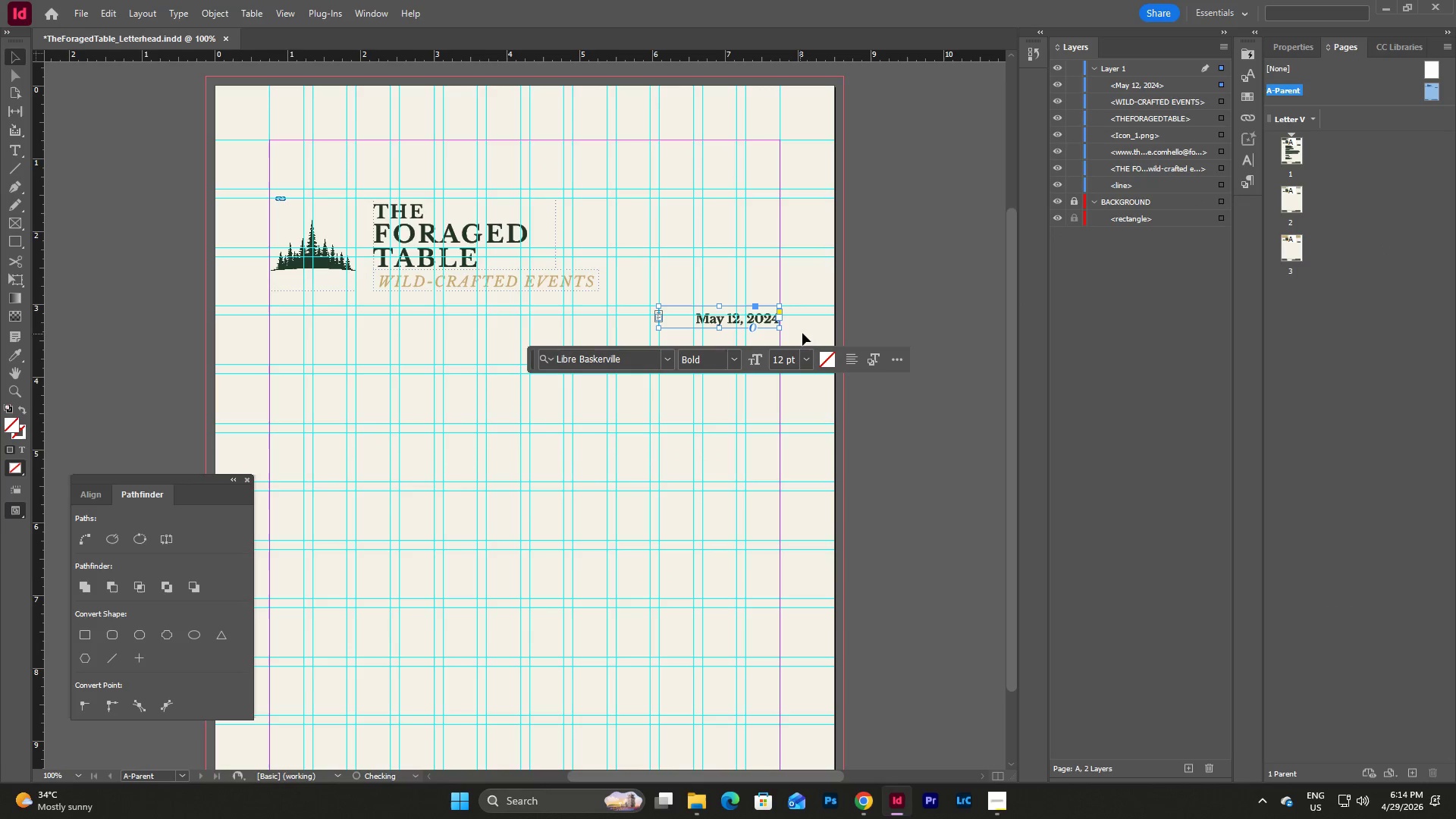 
left_click([803, 332])
 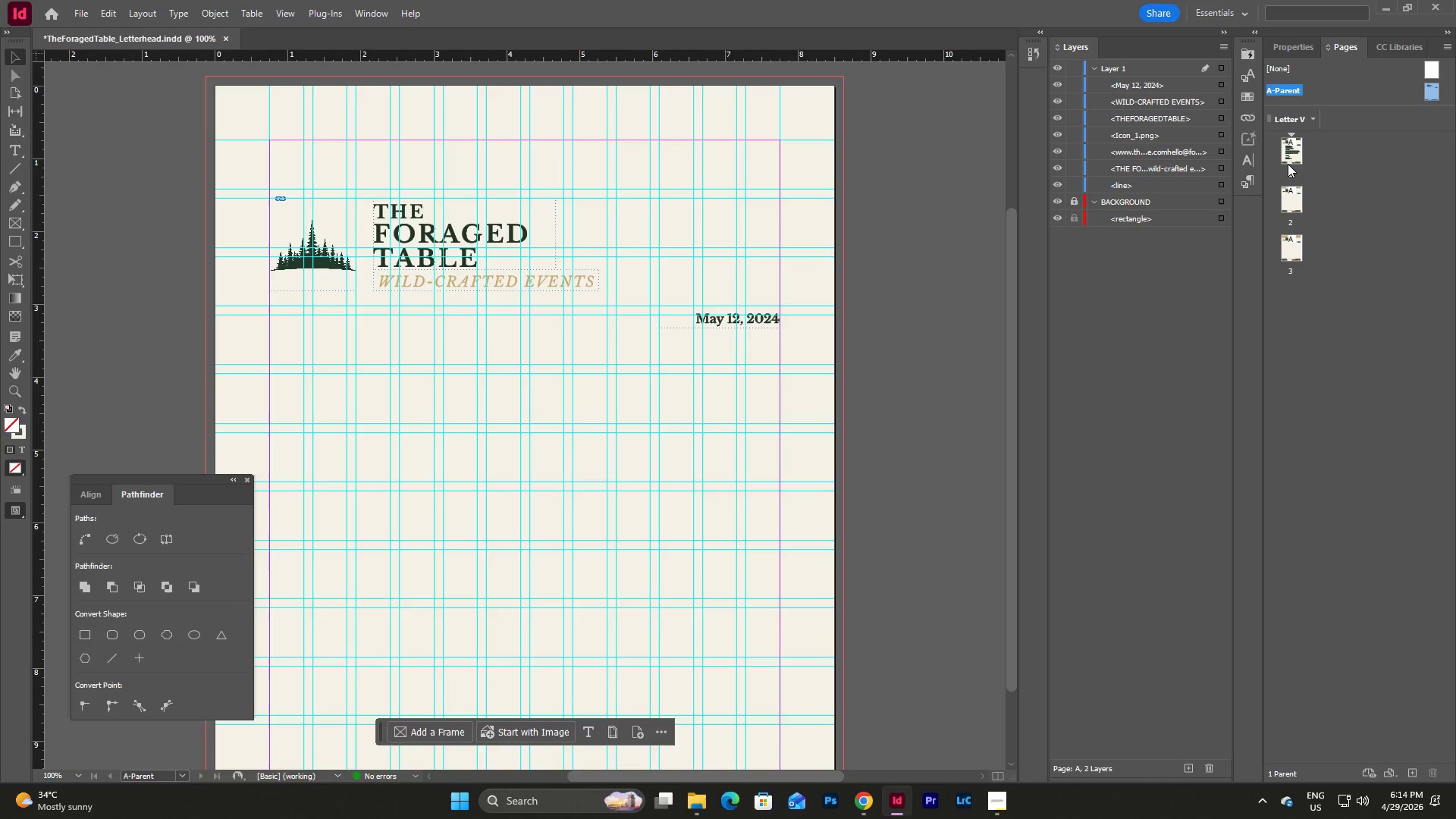 
double_click([1296, 150])
 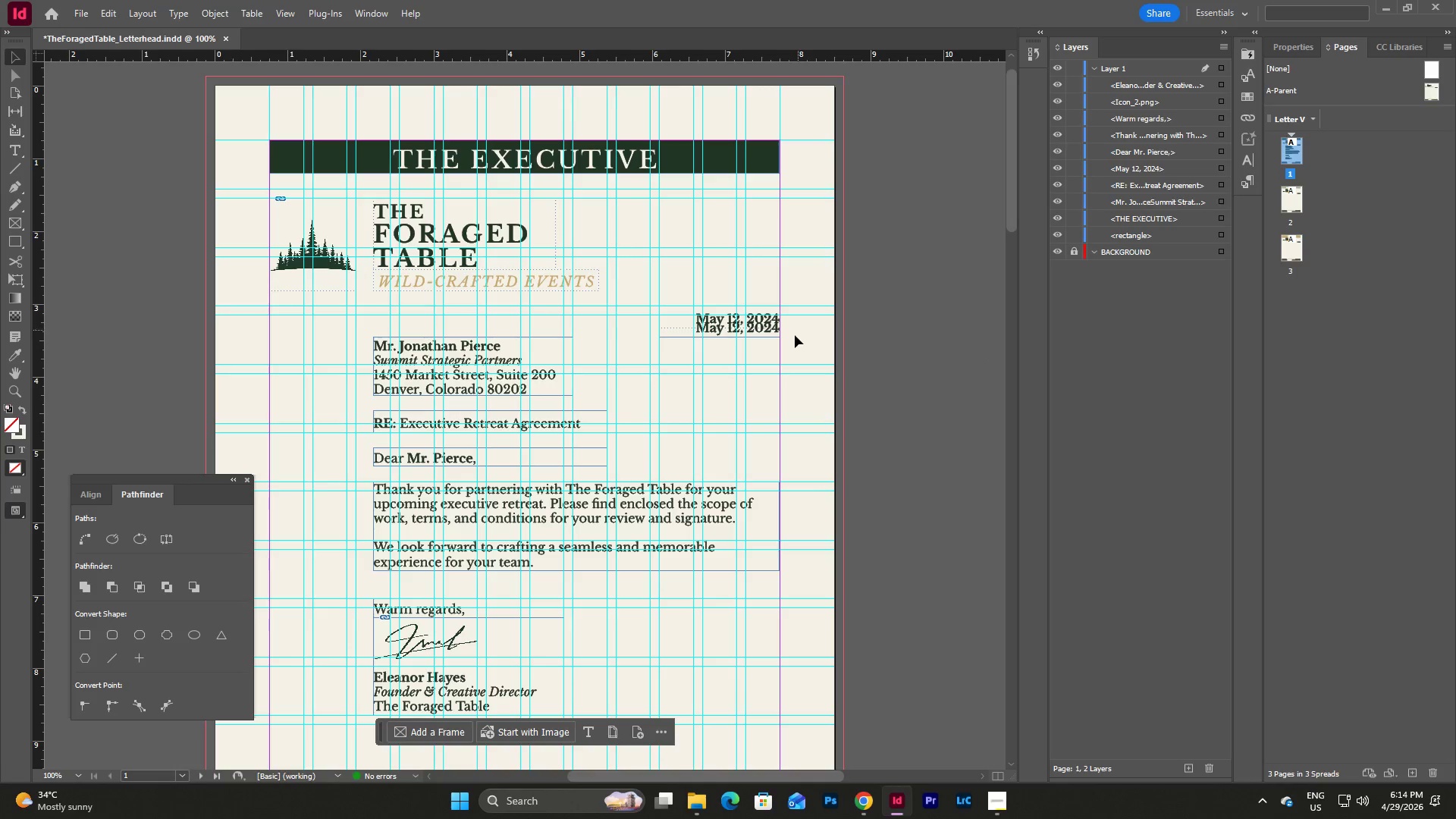 
left_click([755, 330])
 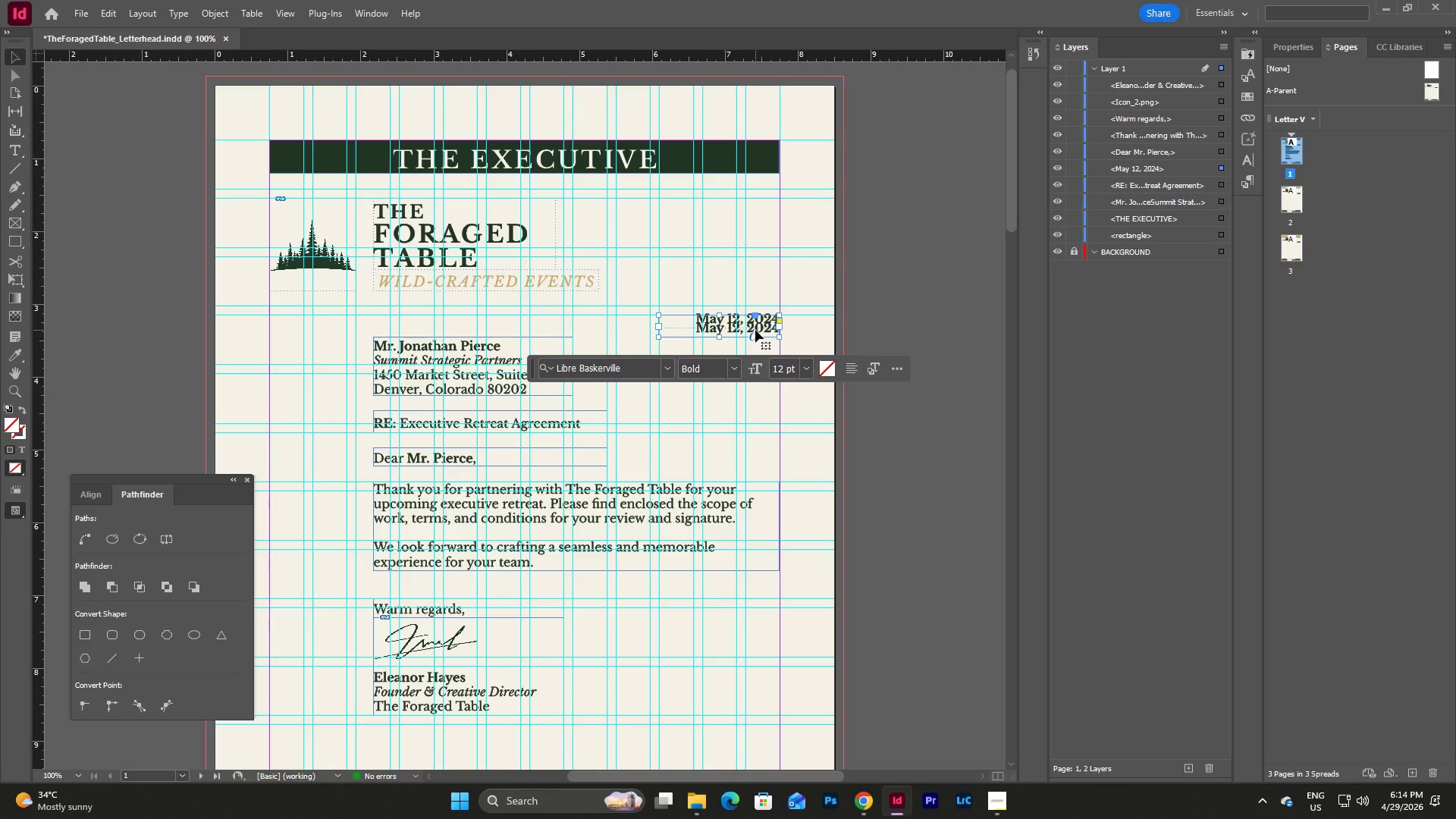 
key(Backspace)
 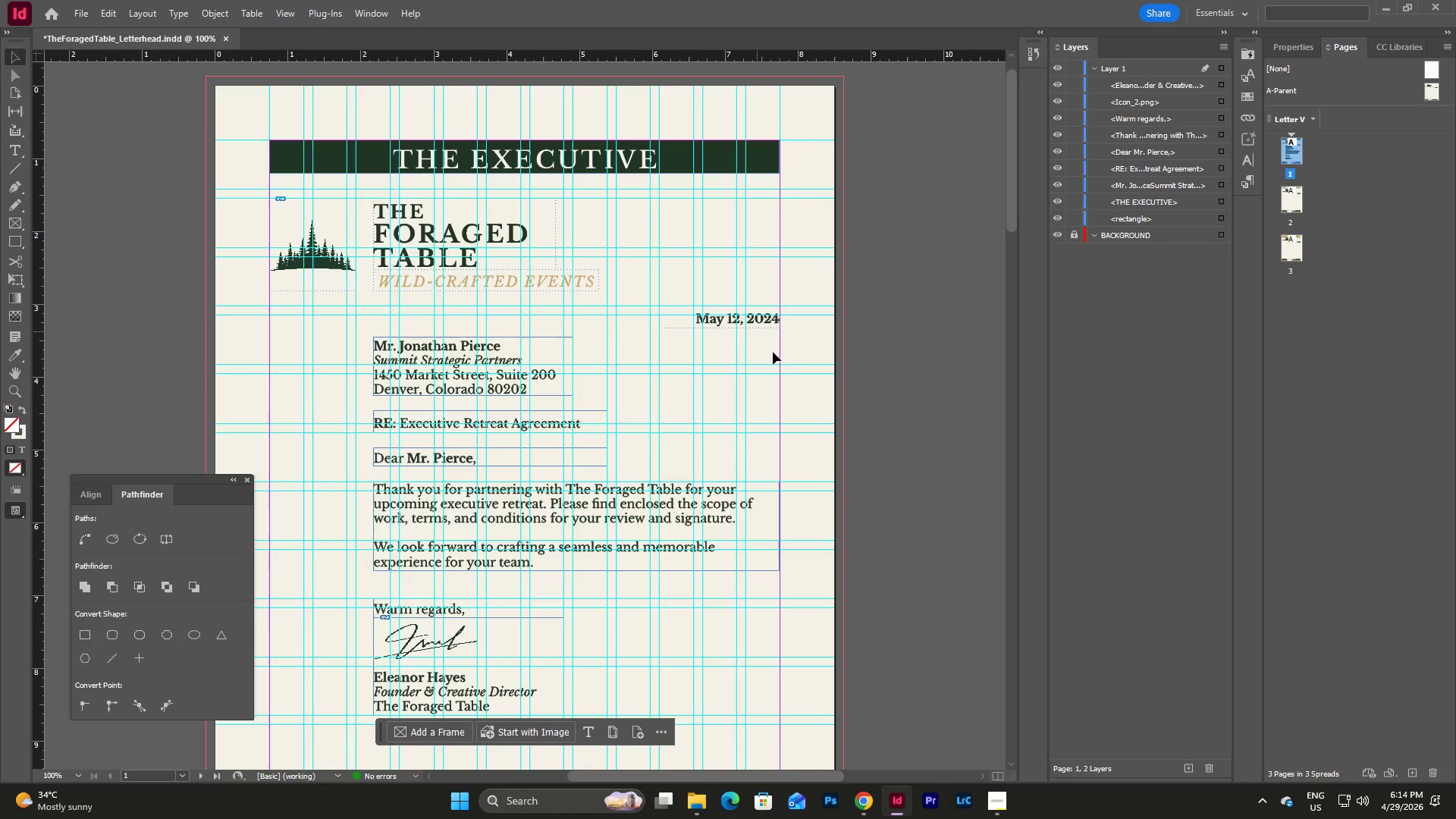 
left_click([808, 347])
 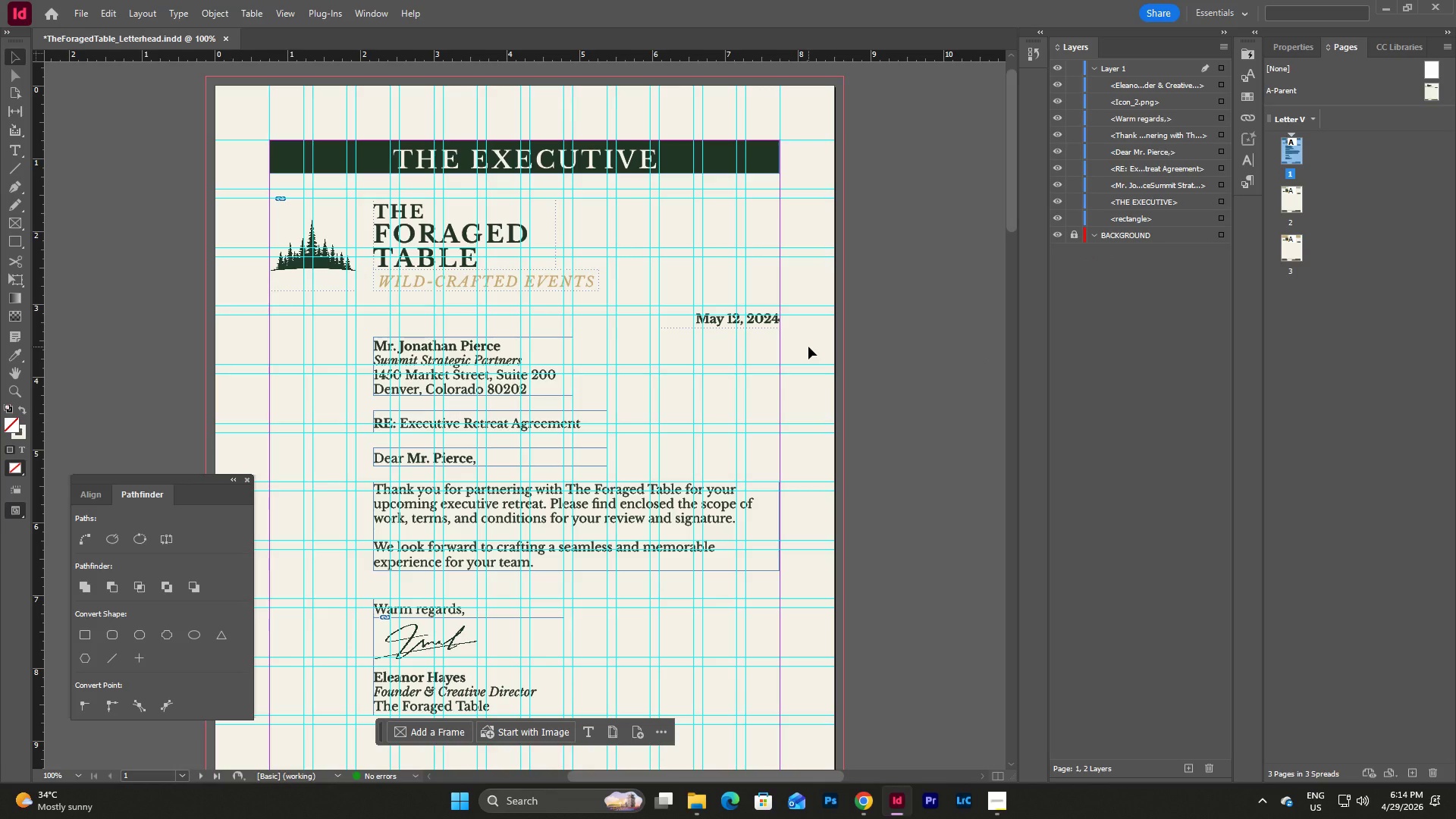 
key(W)
 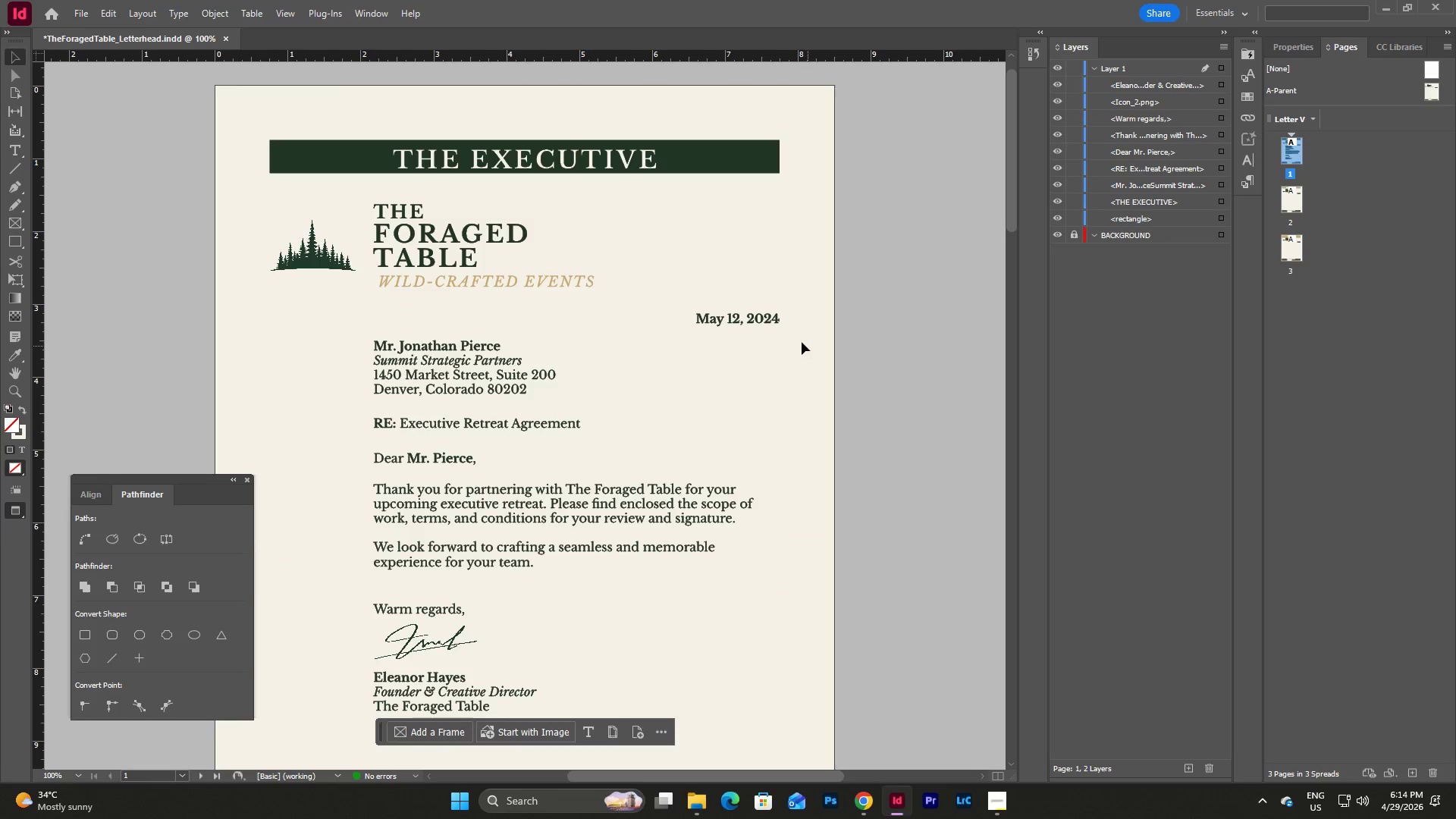 
key(W)
 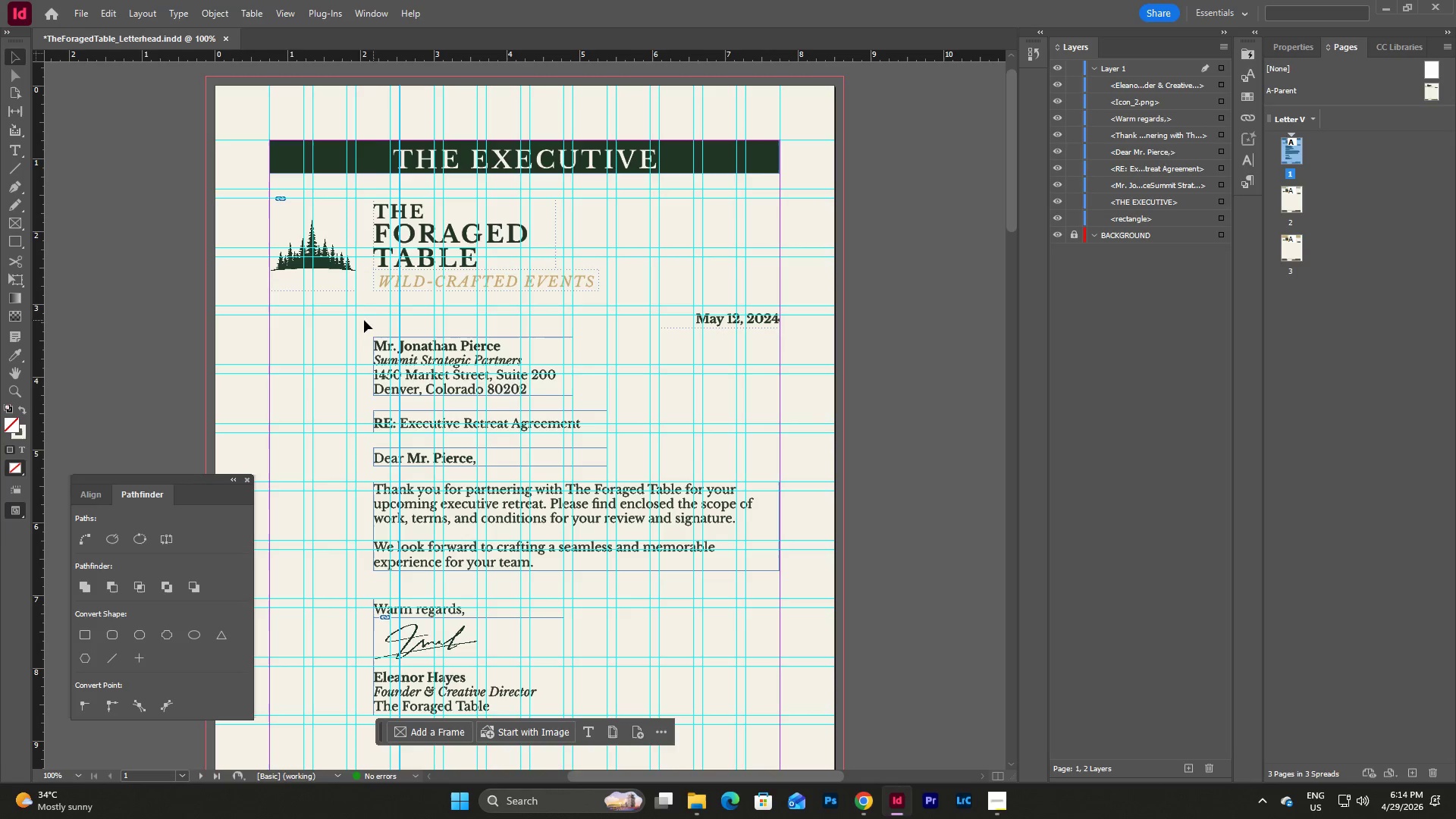 
scroll: coordinate [369, 332], scroll_direction: down, amount: 2.0
 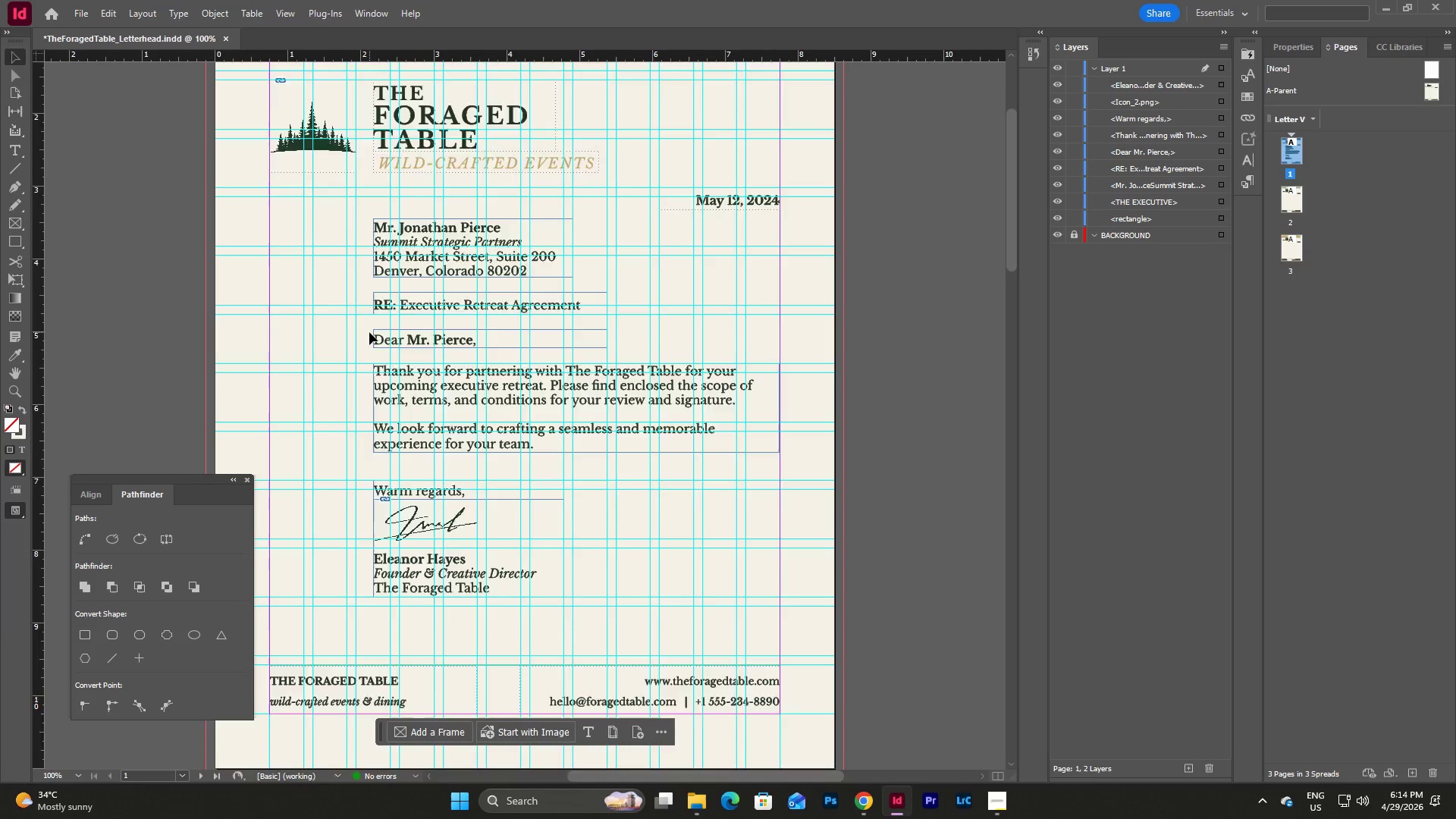 
scroll: coordinate [369, 332], scroll_direction: up, amount: 1.0
 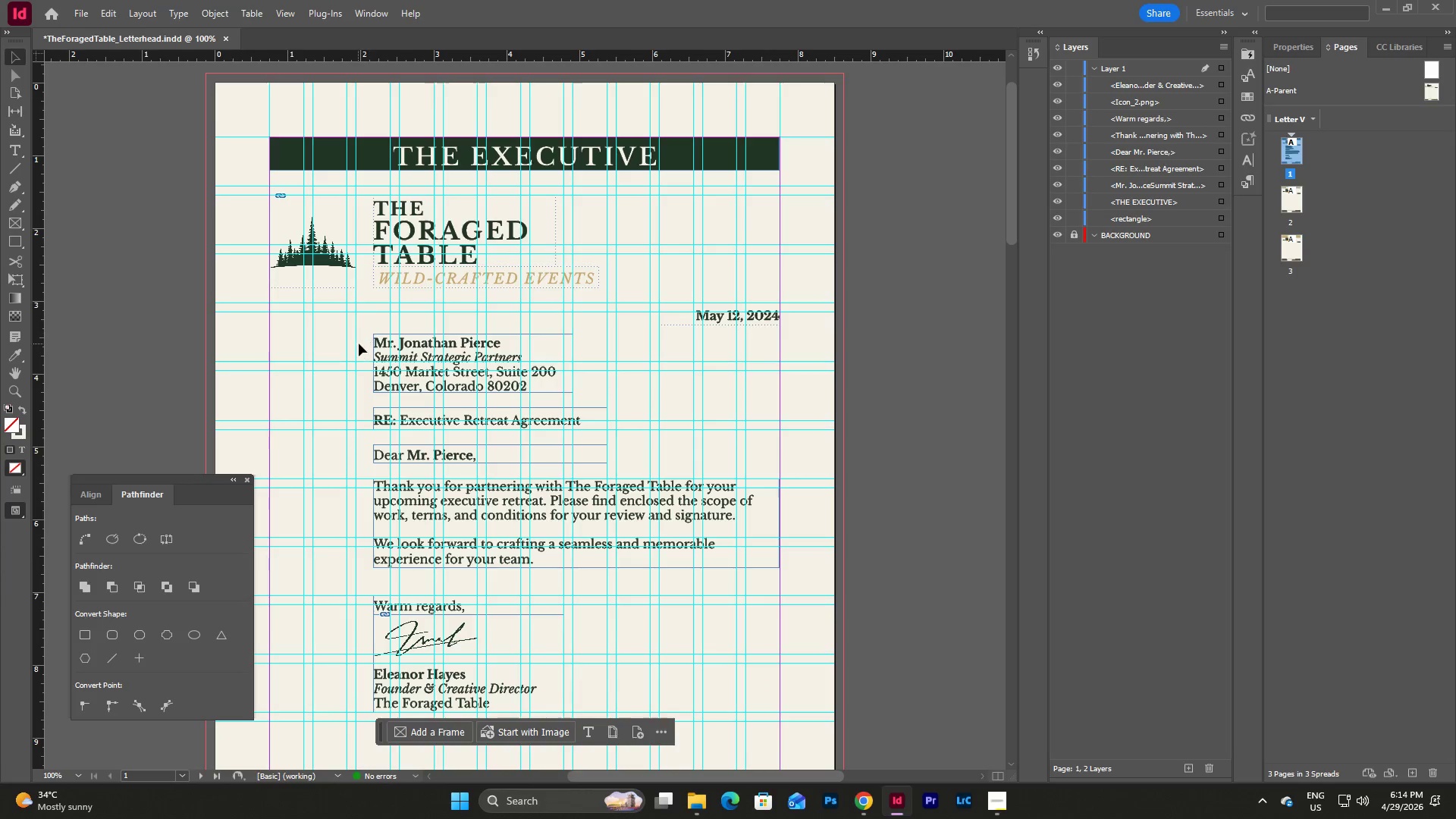 
left_click_drag(start_coordinate=[362, 337], to_coordinate=[509, 390])
 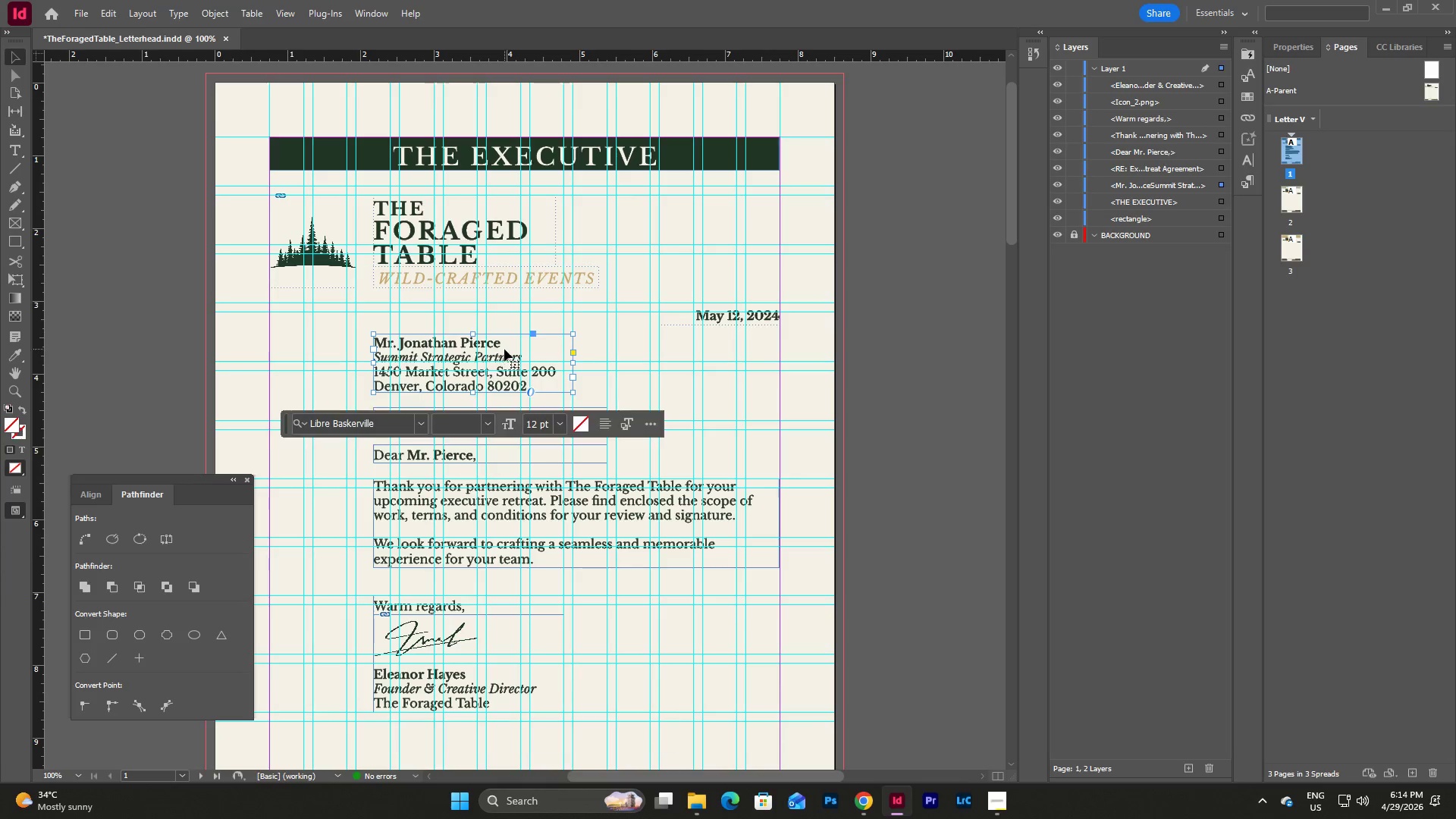 
left_click_drag(start_coordinate=[504, 349], to_coordinate=[504, 344])
 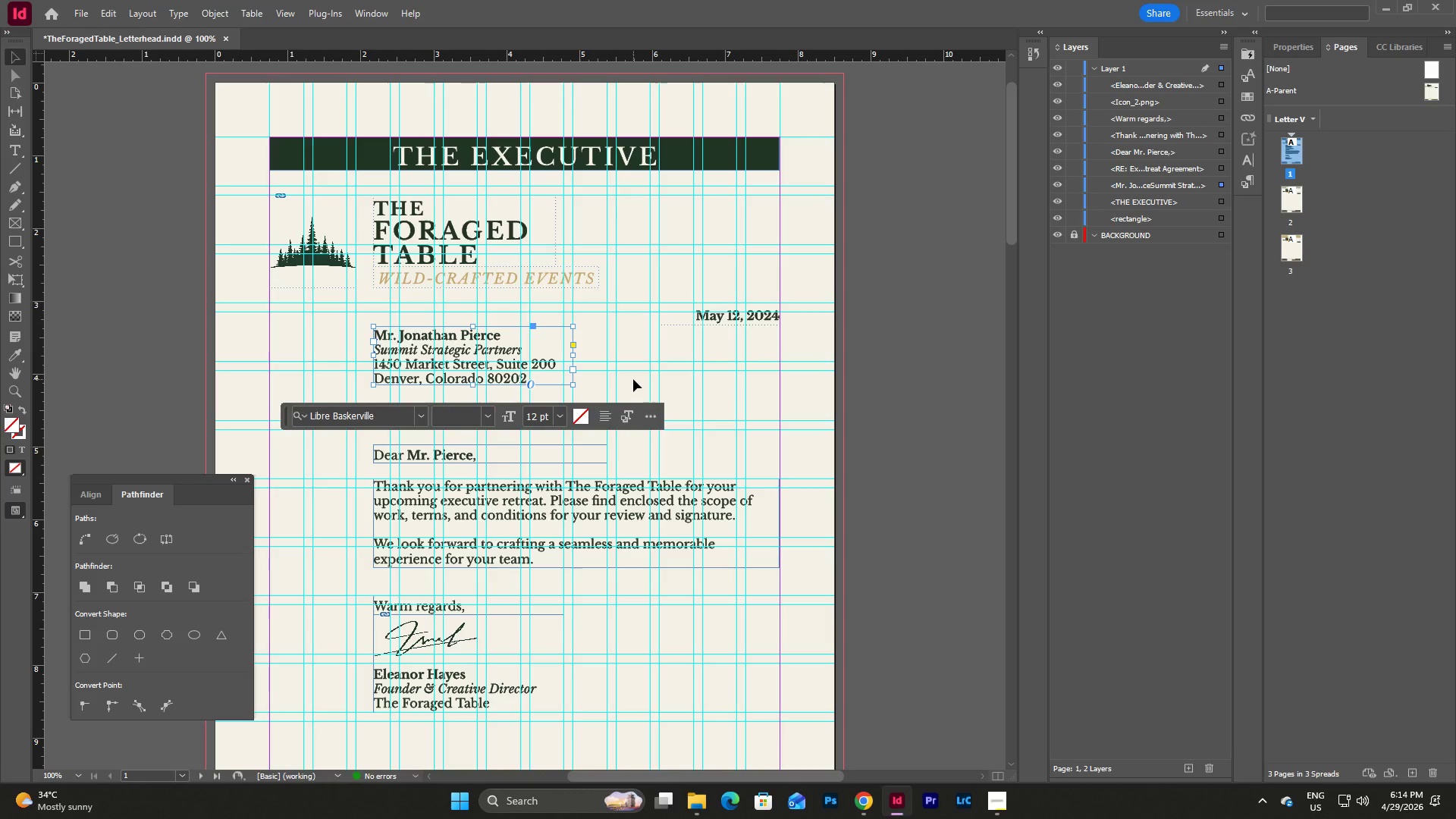 
wait(6.56)
 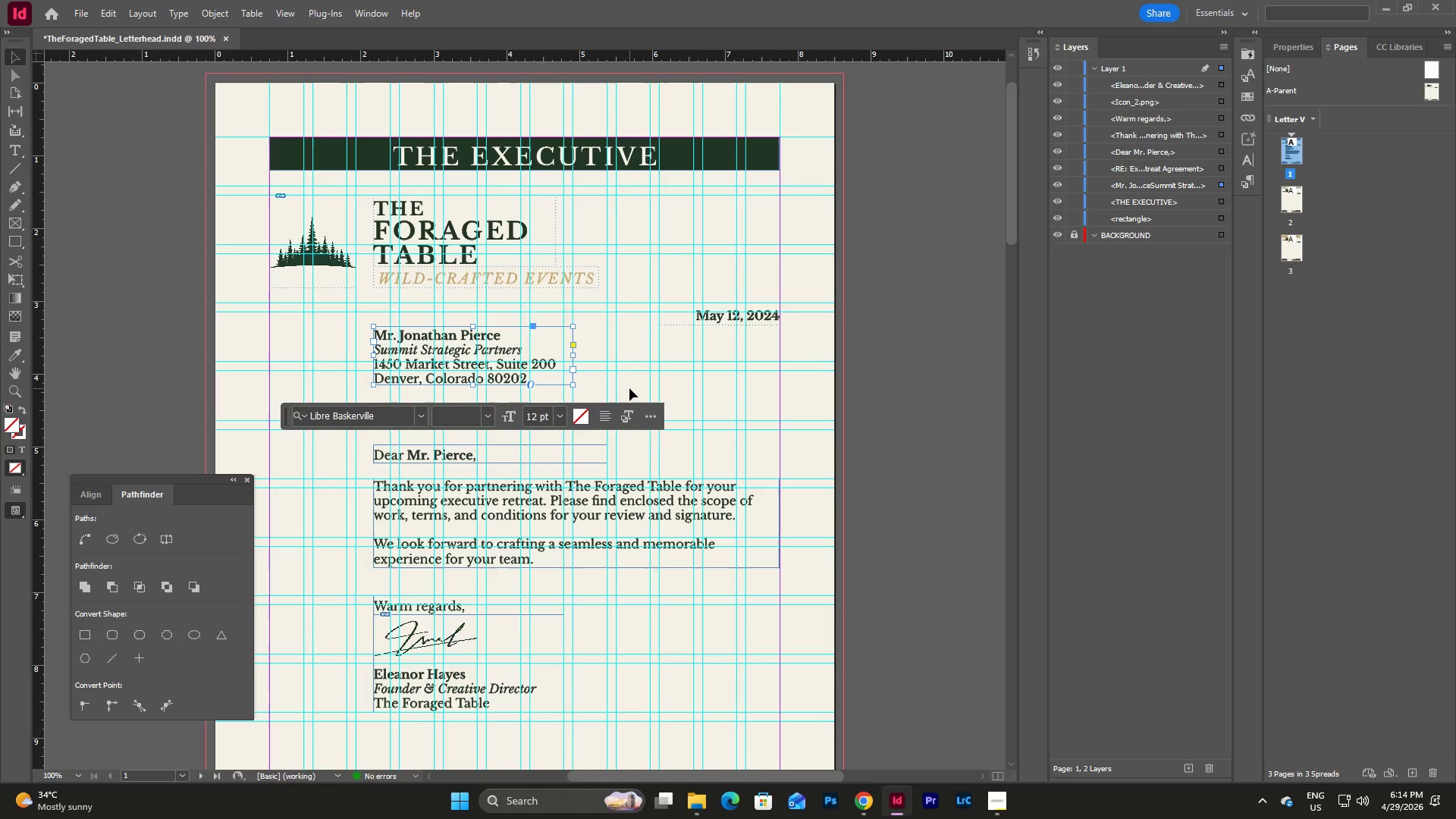 
left_click_drag(start_coordinate=[463, 356], to_coordinate=[462, 332])
 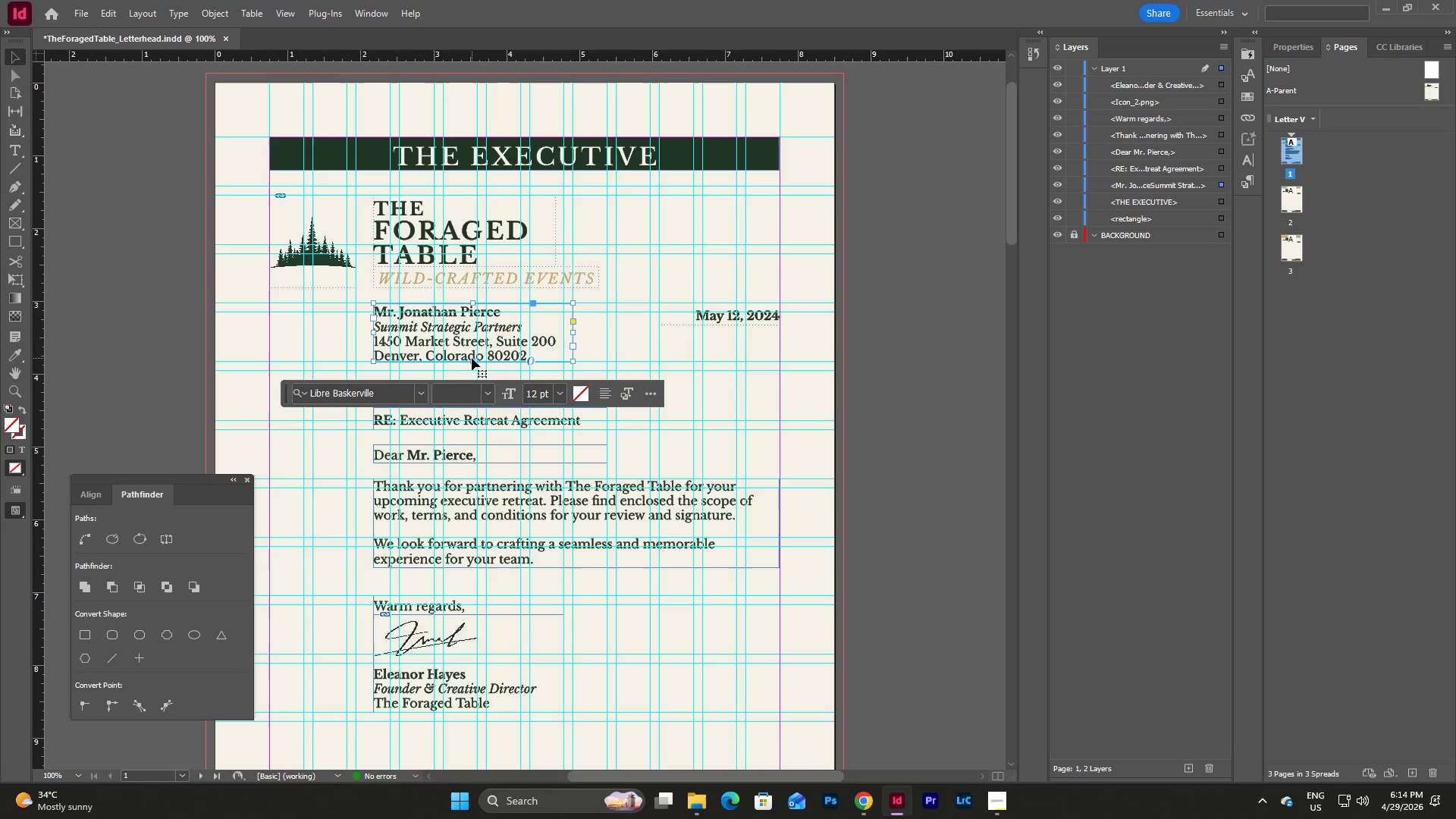 
left_click_drag(start_coordinate=[472, 361], to_coordinate=[474, 365])
 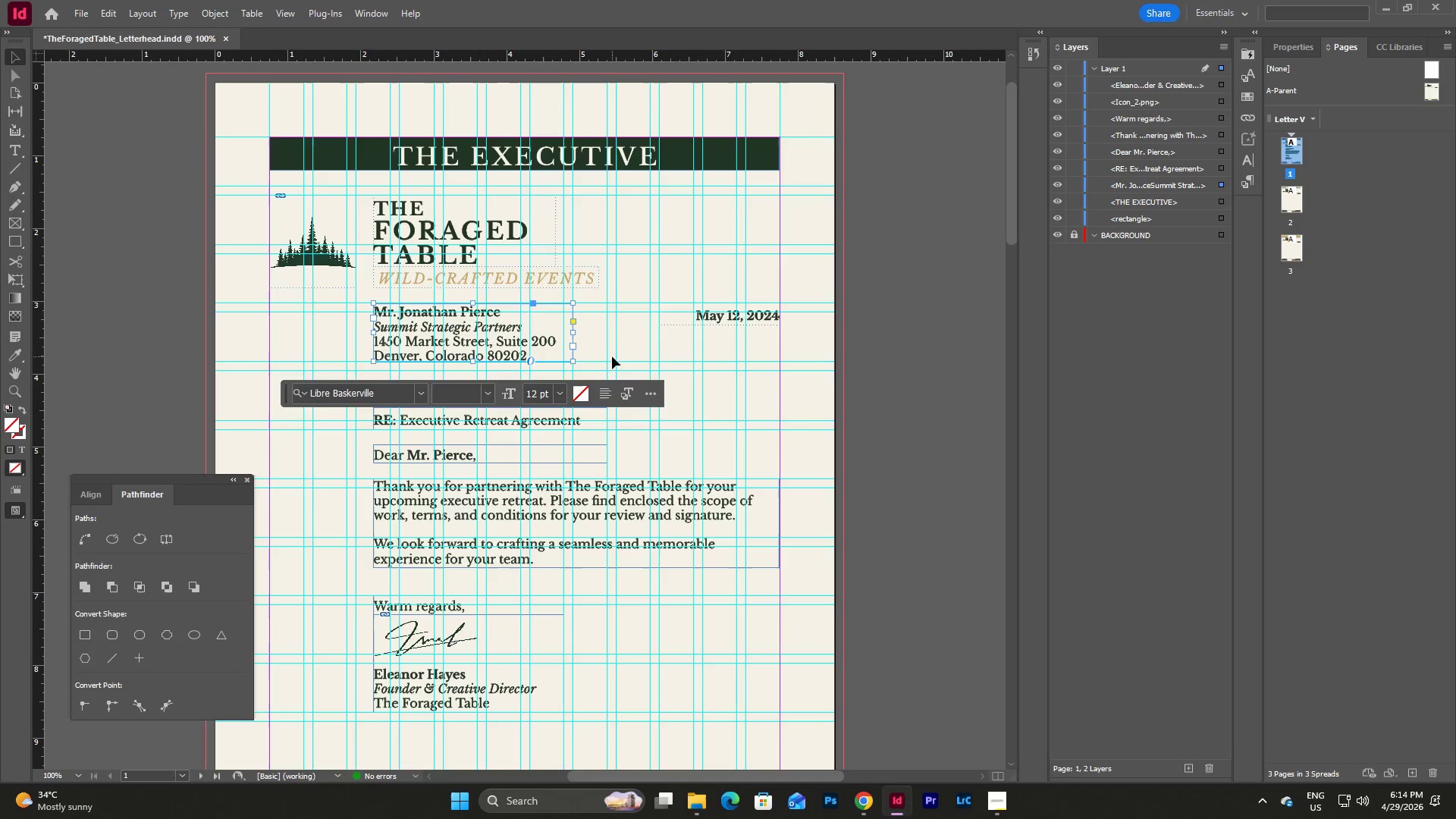 
left_click([606, 347])
 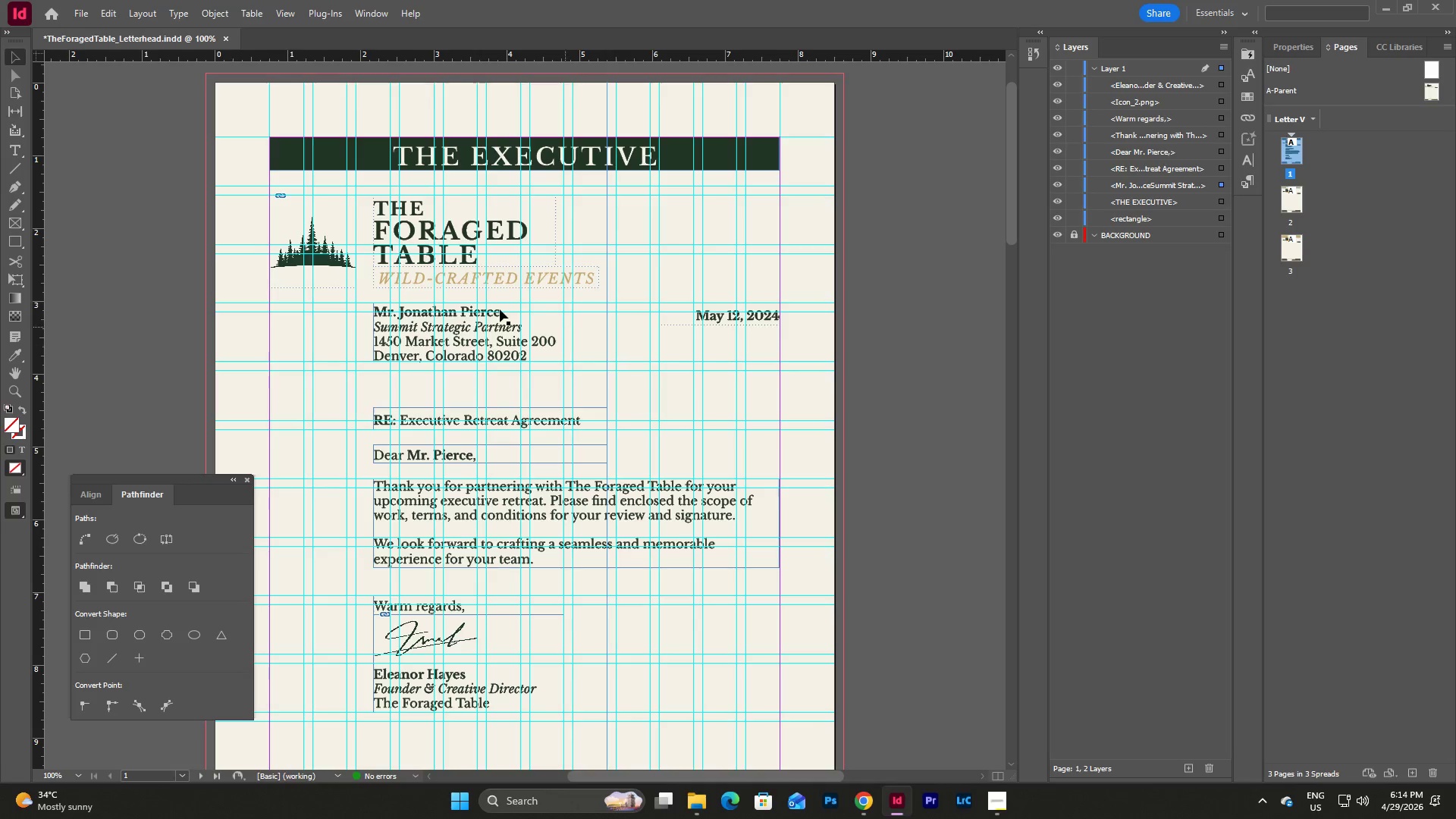 
left_click([489, 309])
 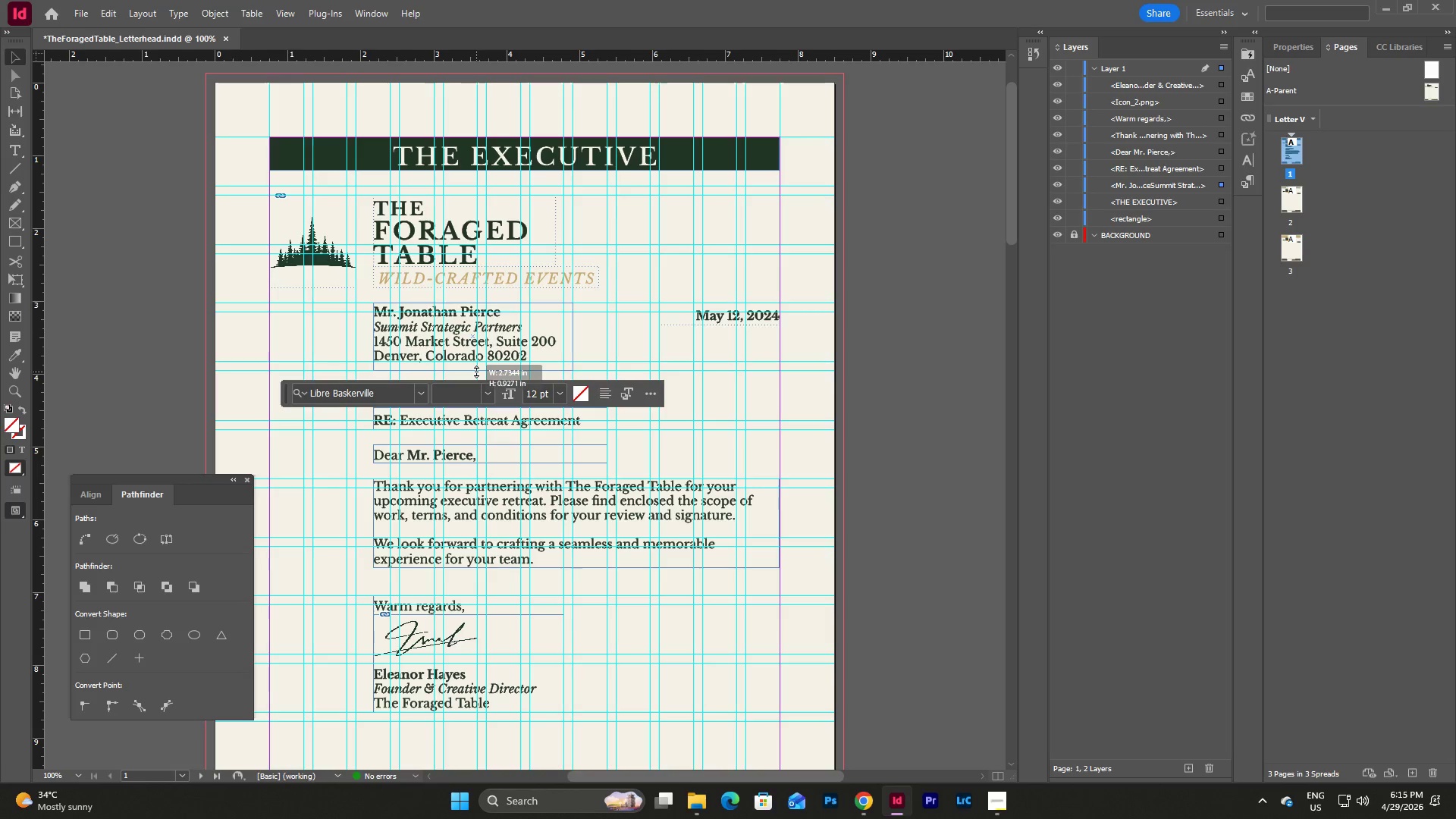 
wait(6.38)
 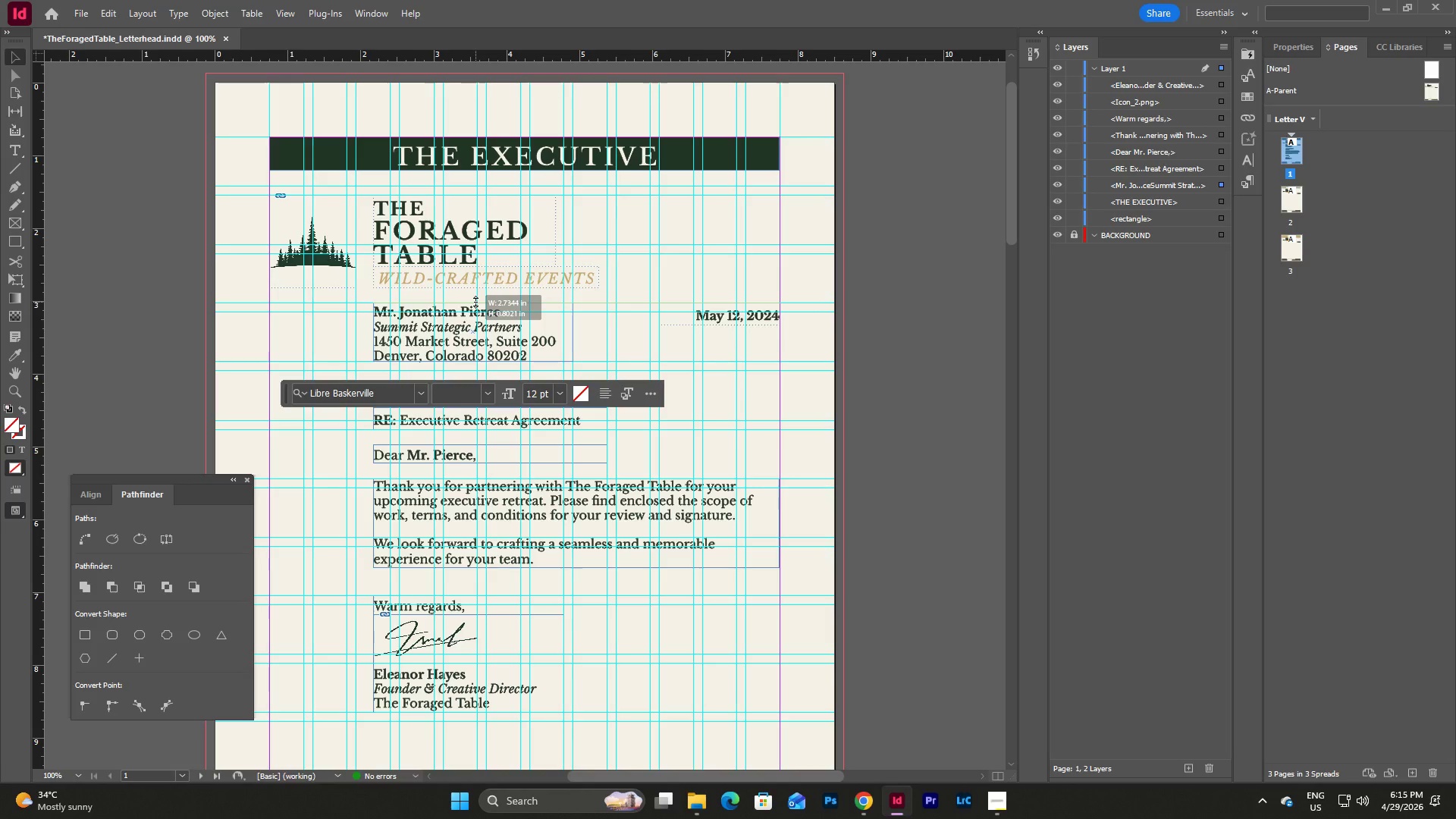 
left_click([596, 339])
 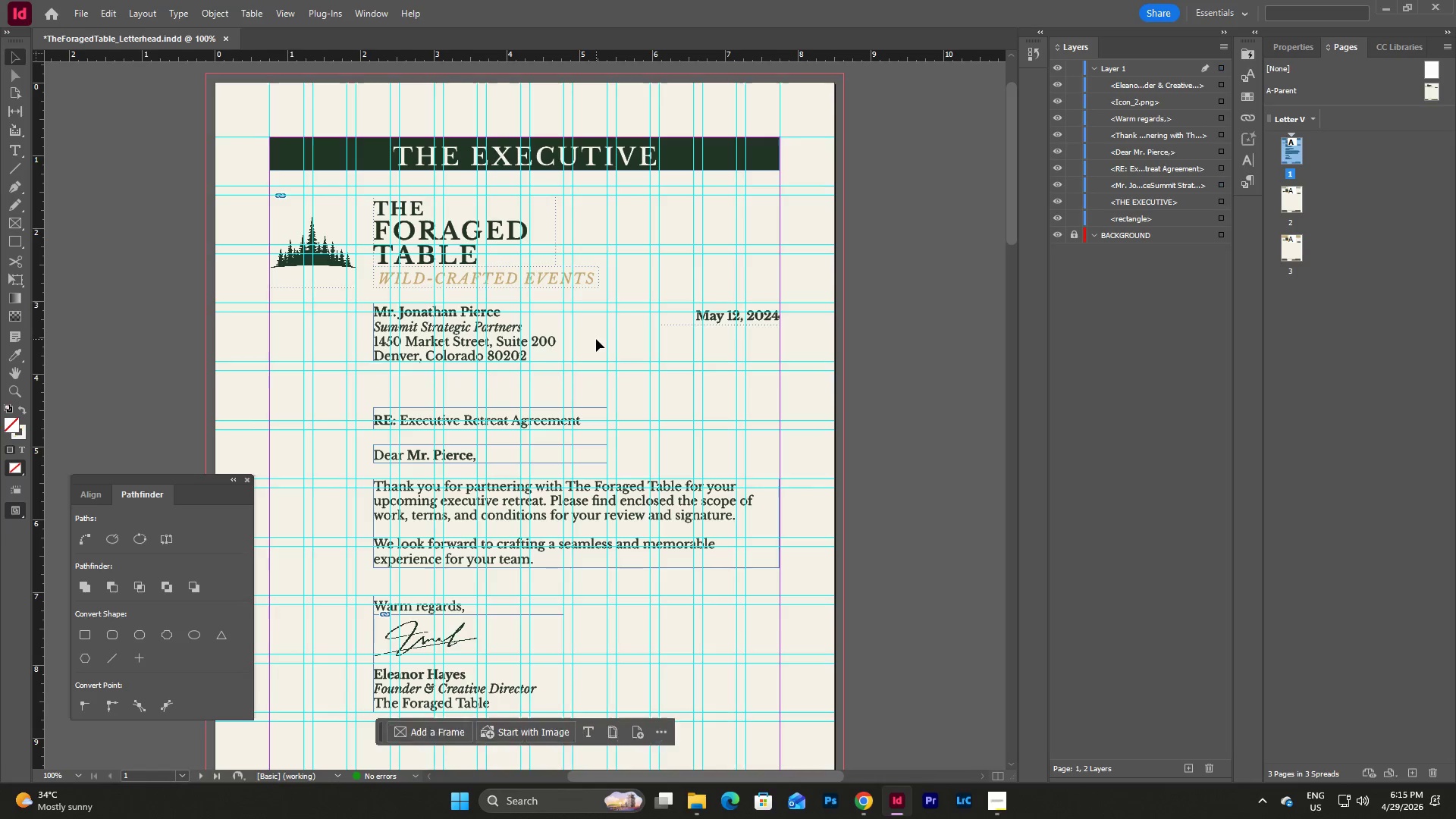 
type(ww)
 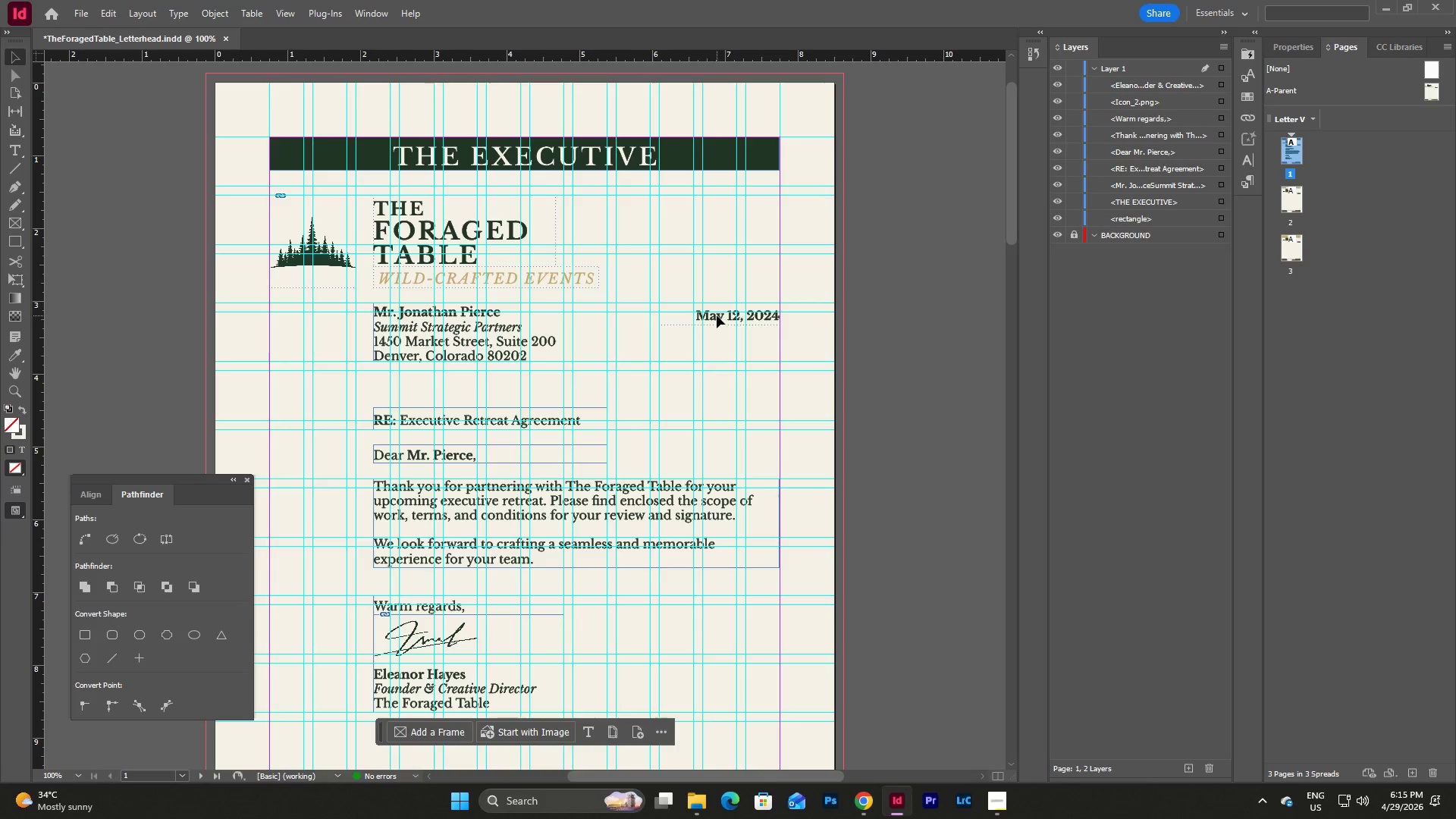 
left_click([729, 310])
 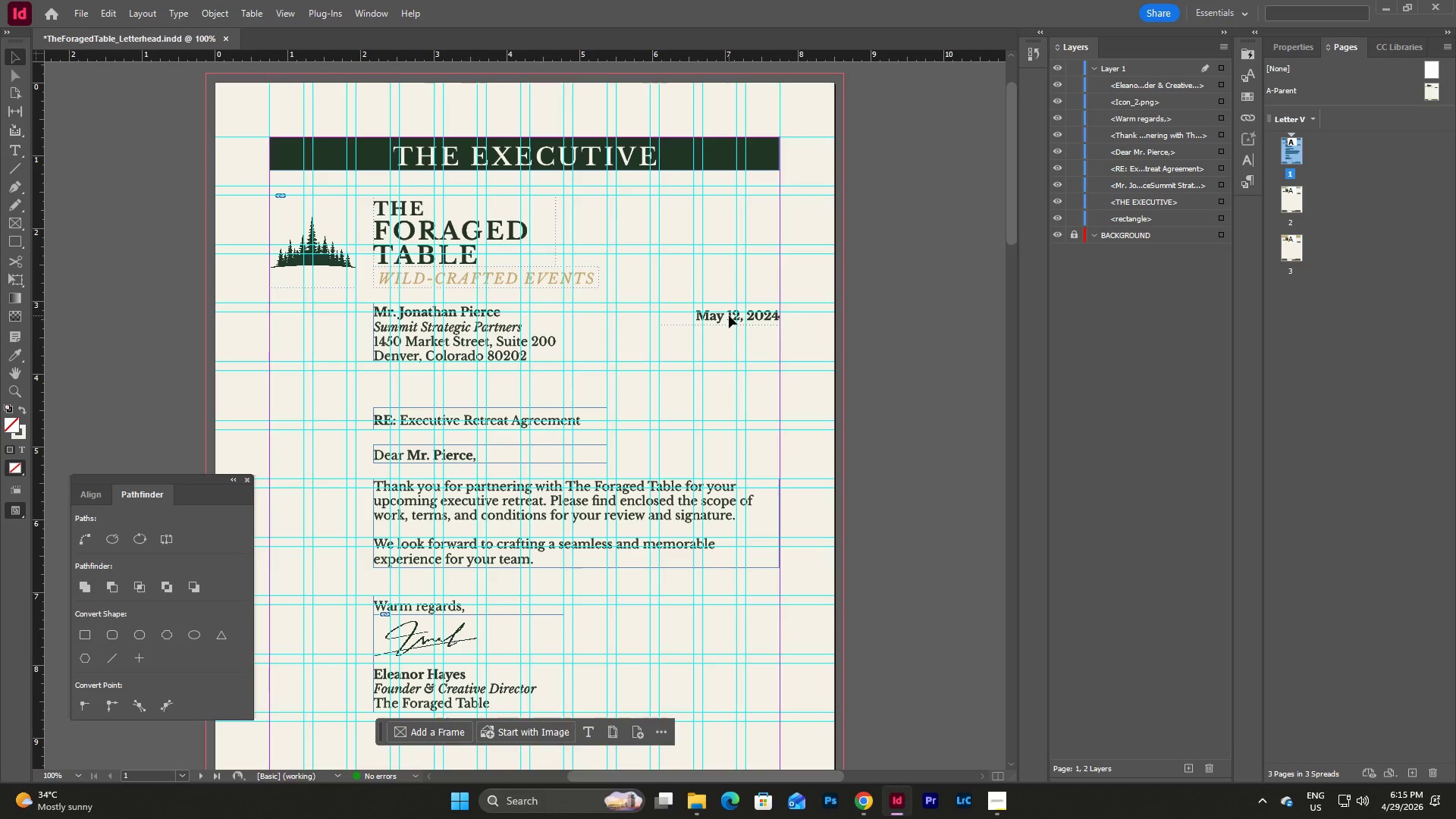 
left_click([729, 315])
 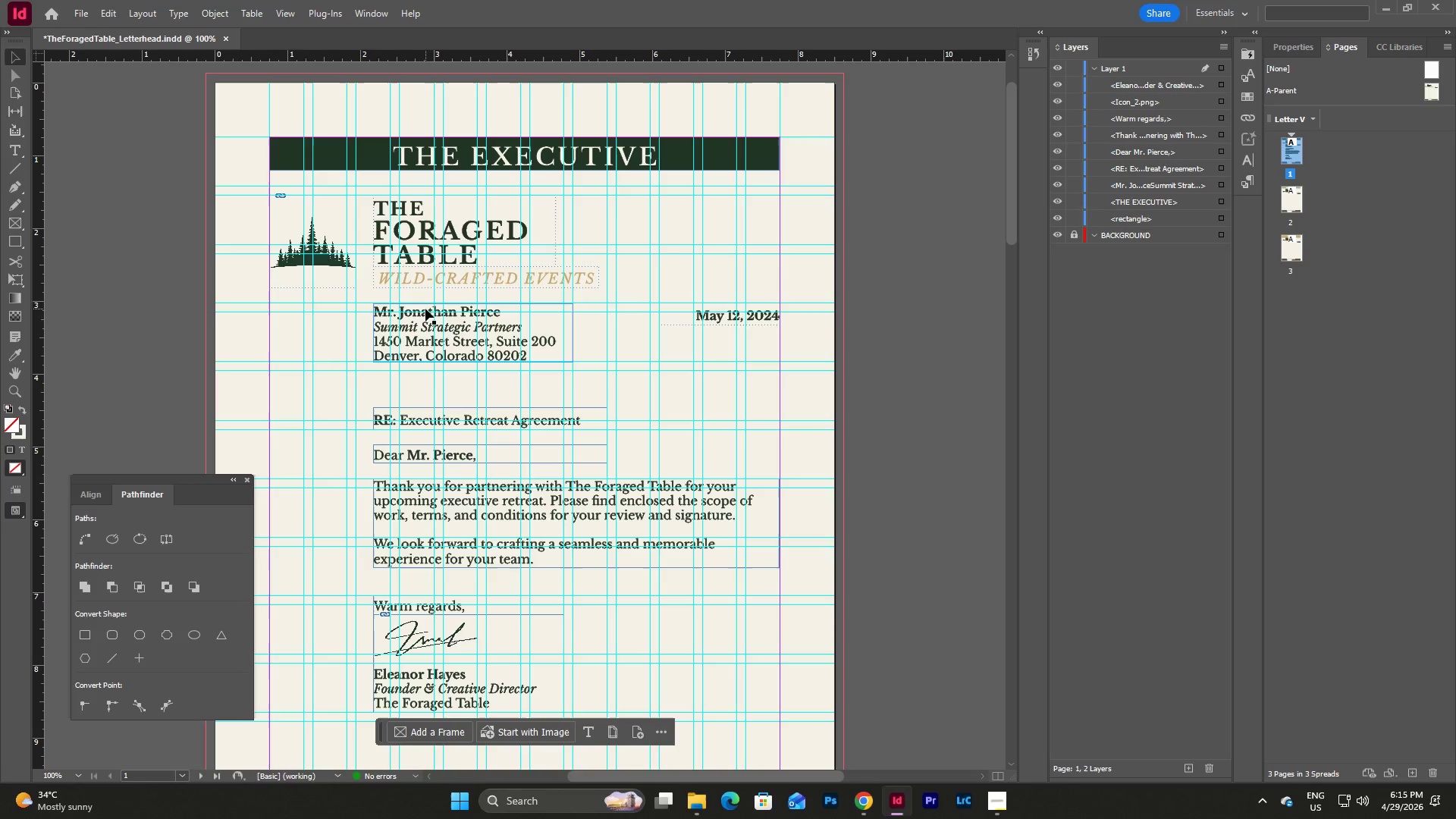 
key(Control+Z)
 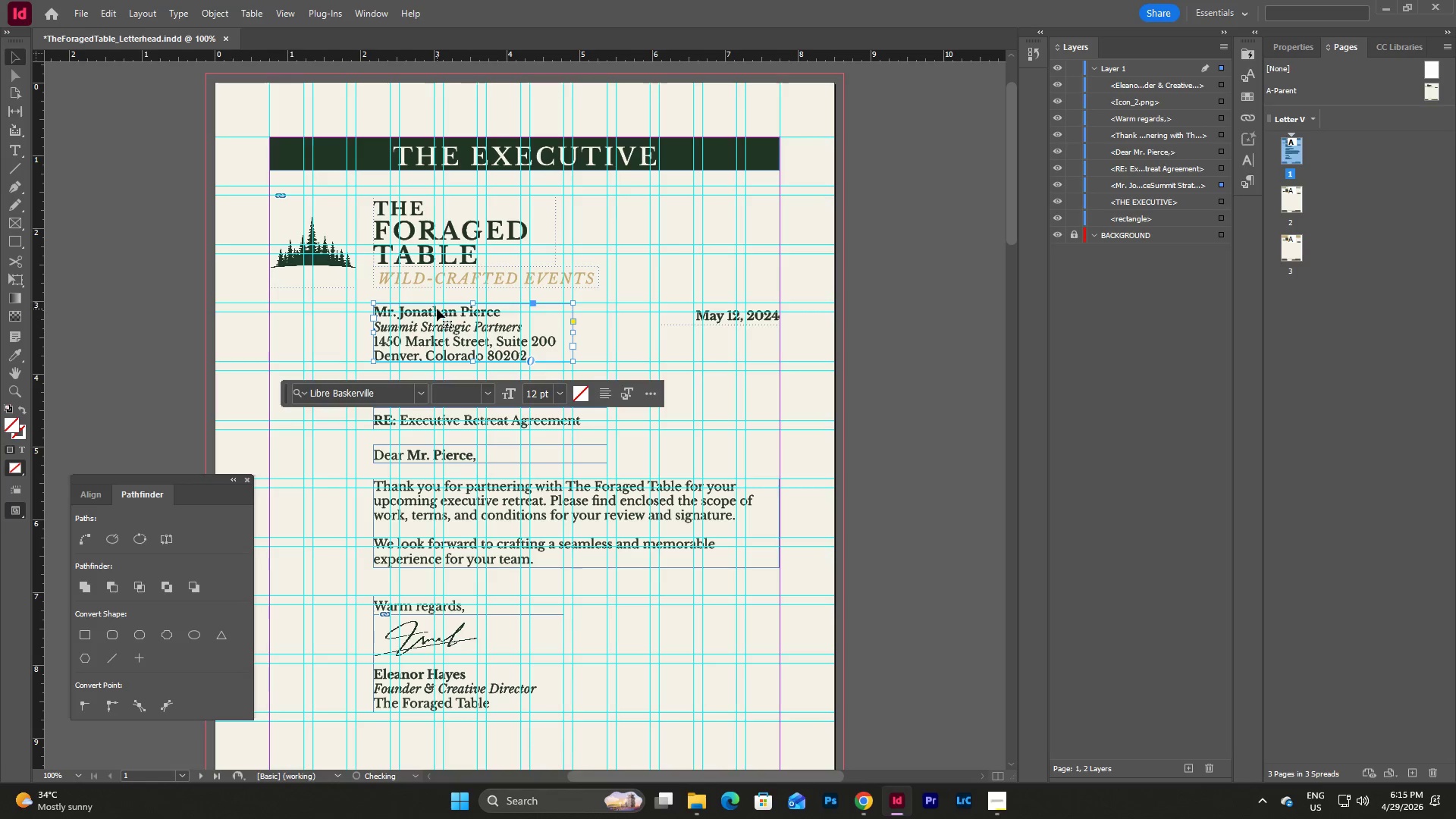 
key(Control+Z)
 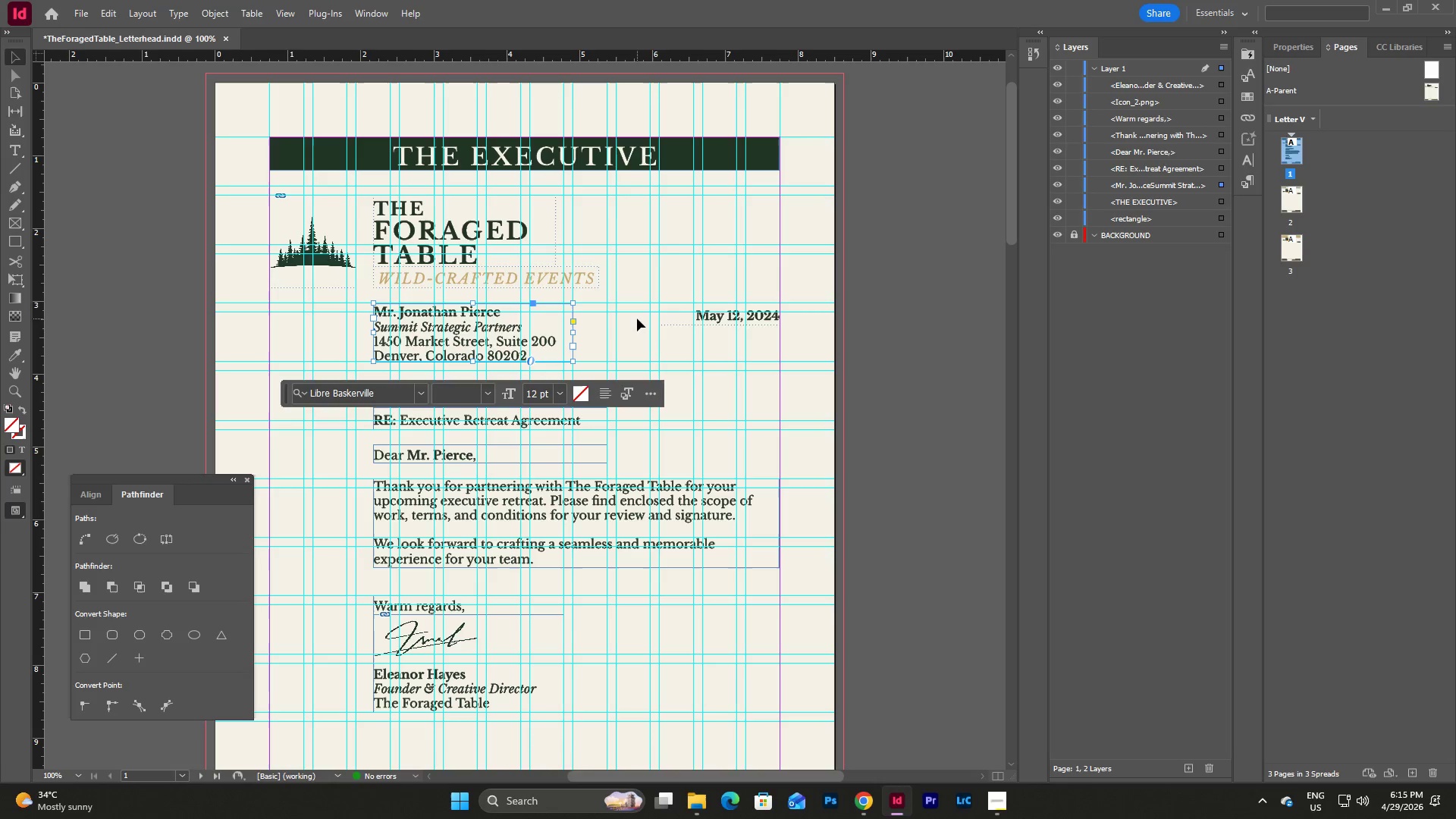 
left_click([607, 339])
 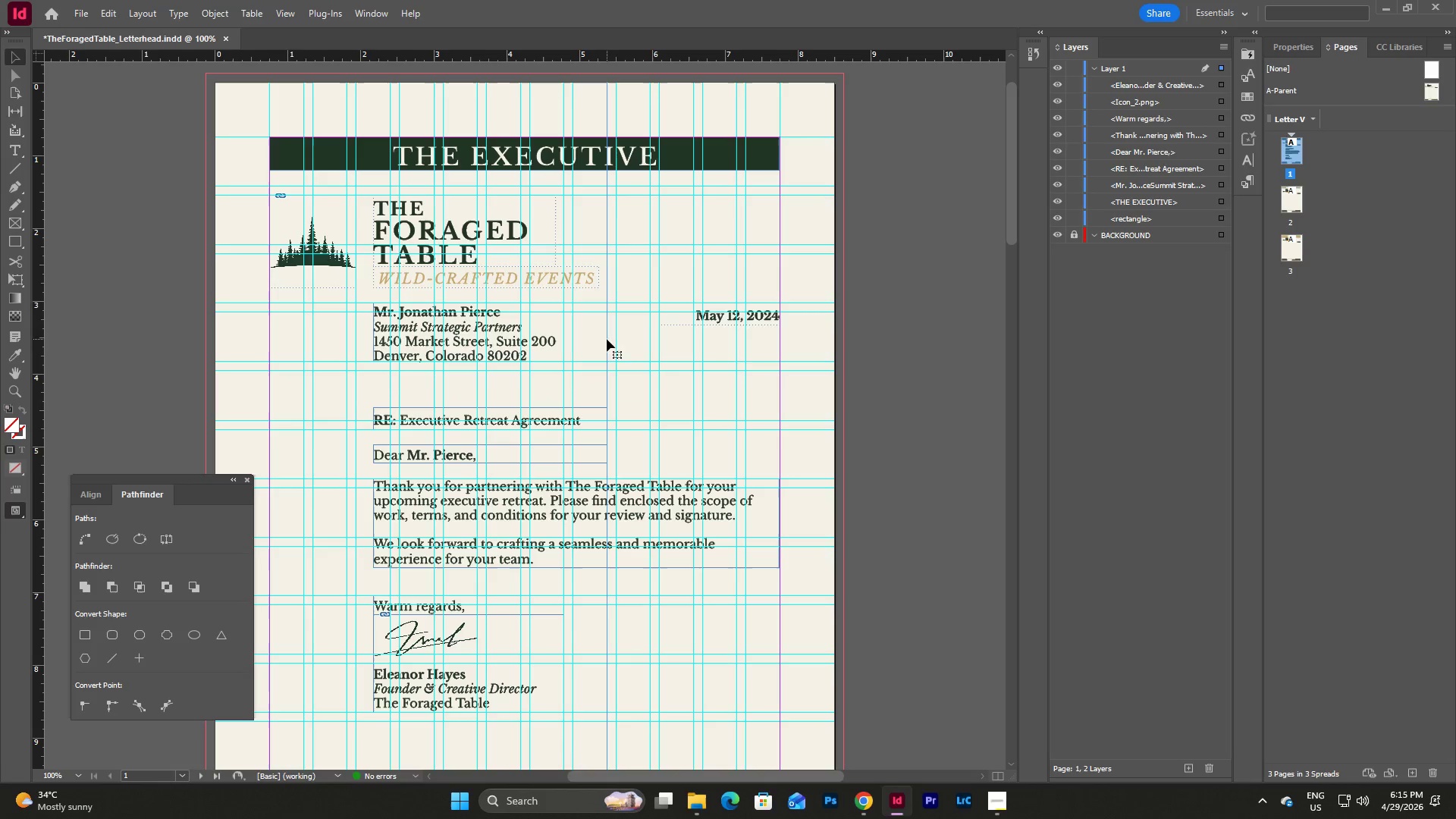 
key(Control+Z)
 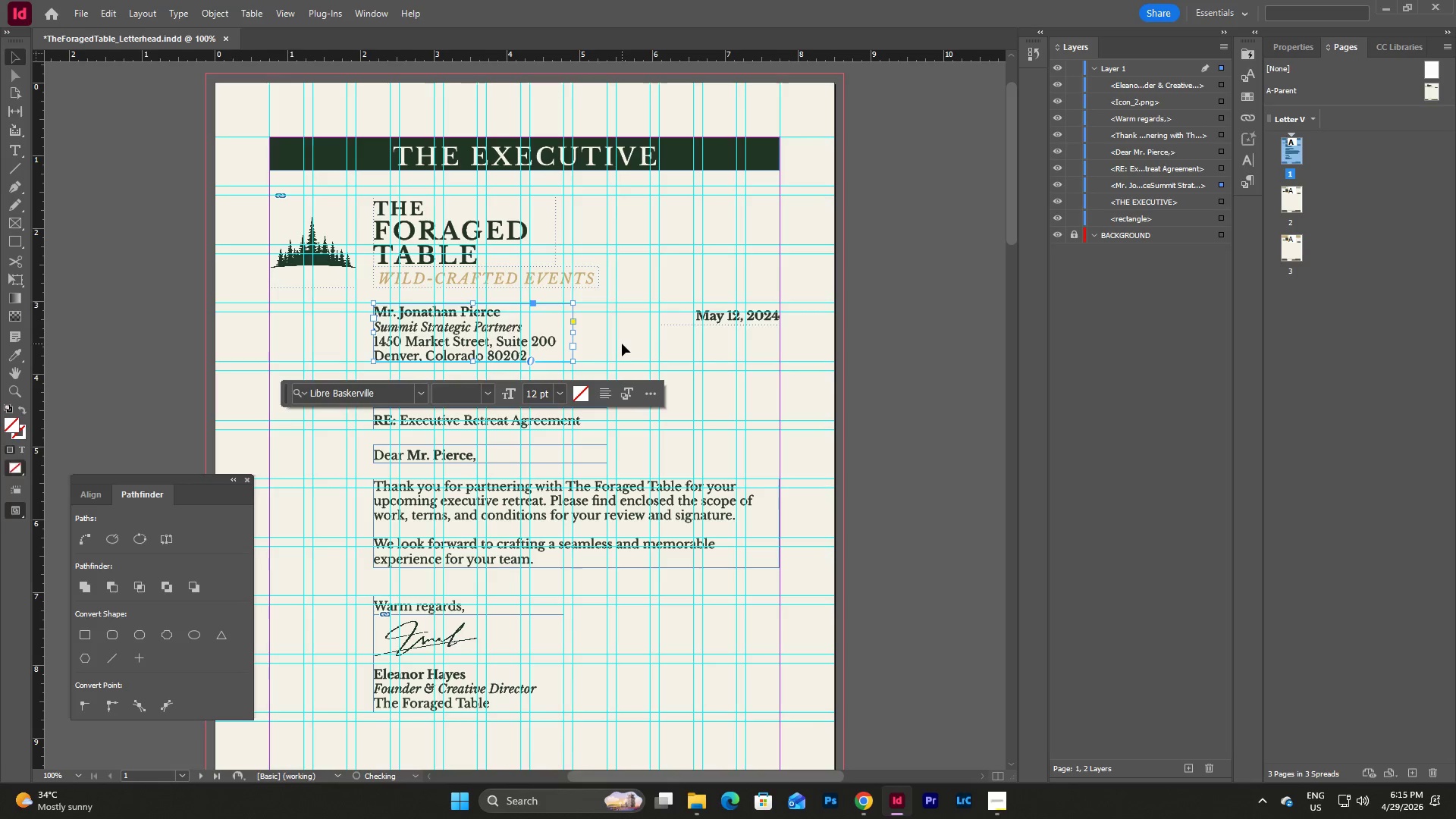 
key(Control+Z)
 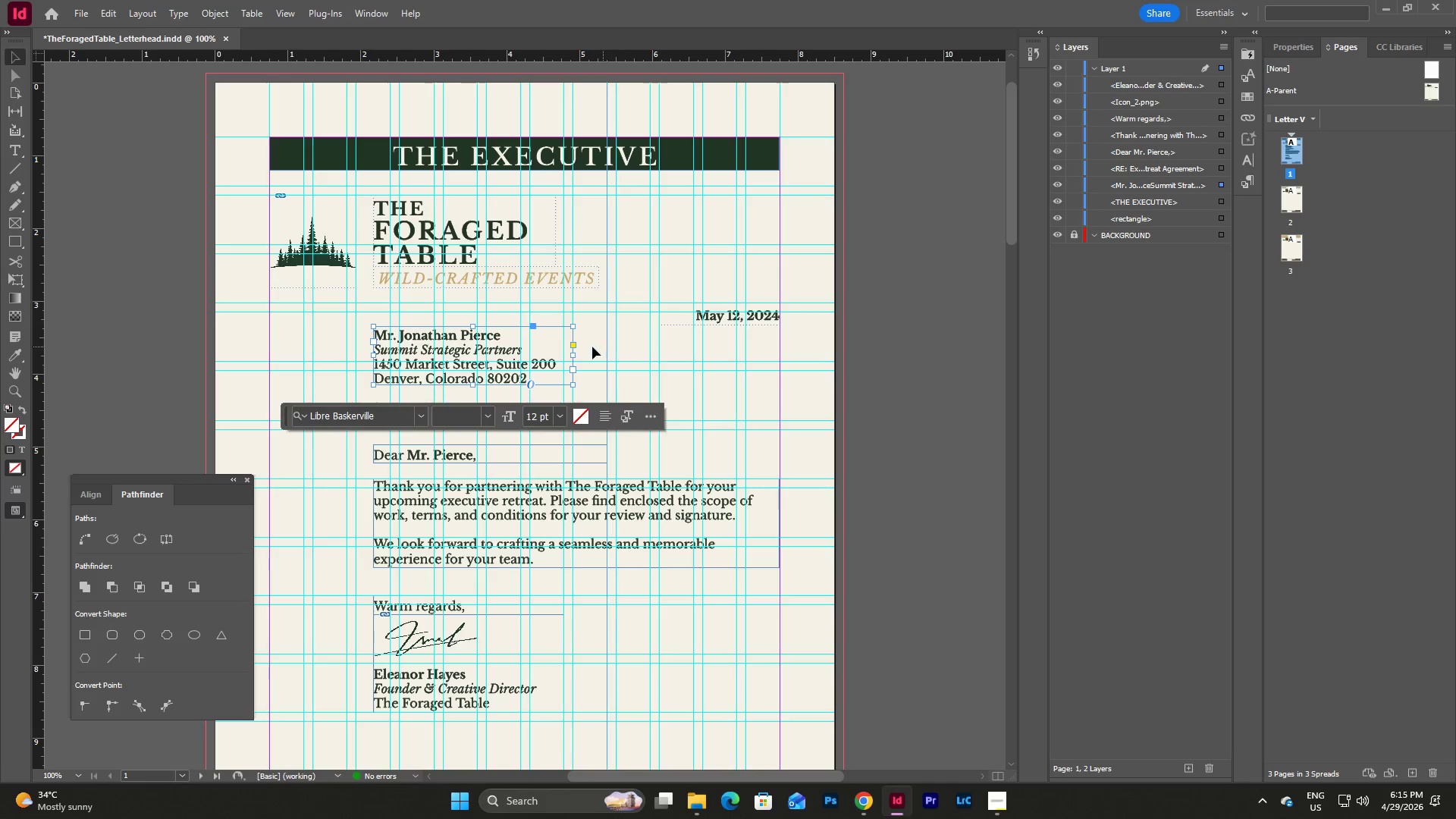 
key(Control+Z)
 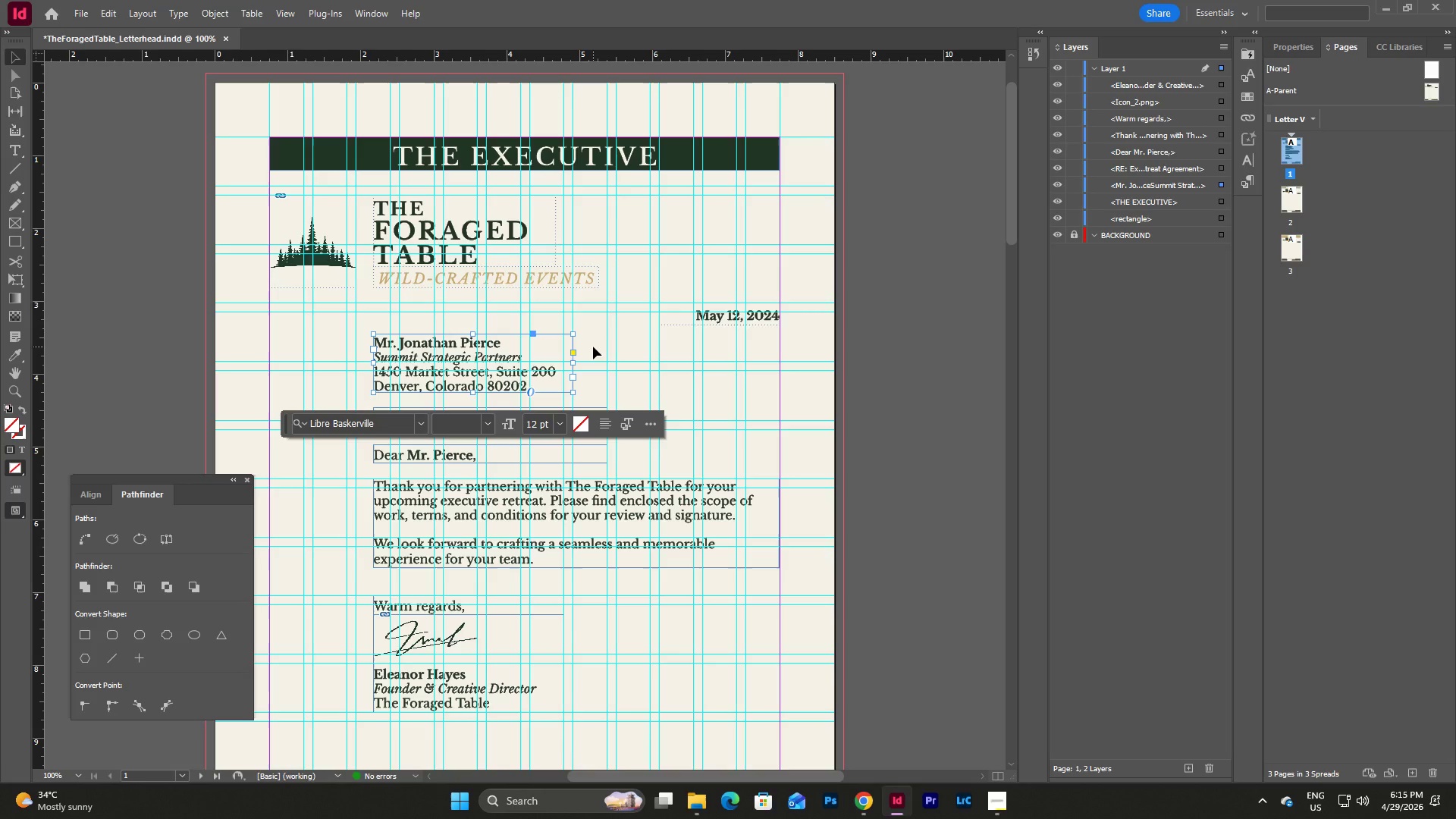 
left_click([593, 347])
 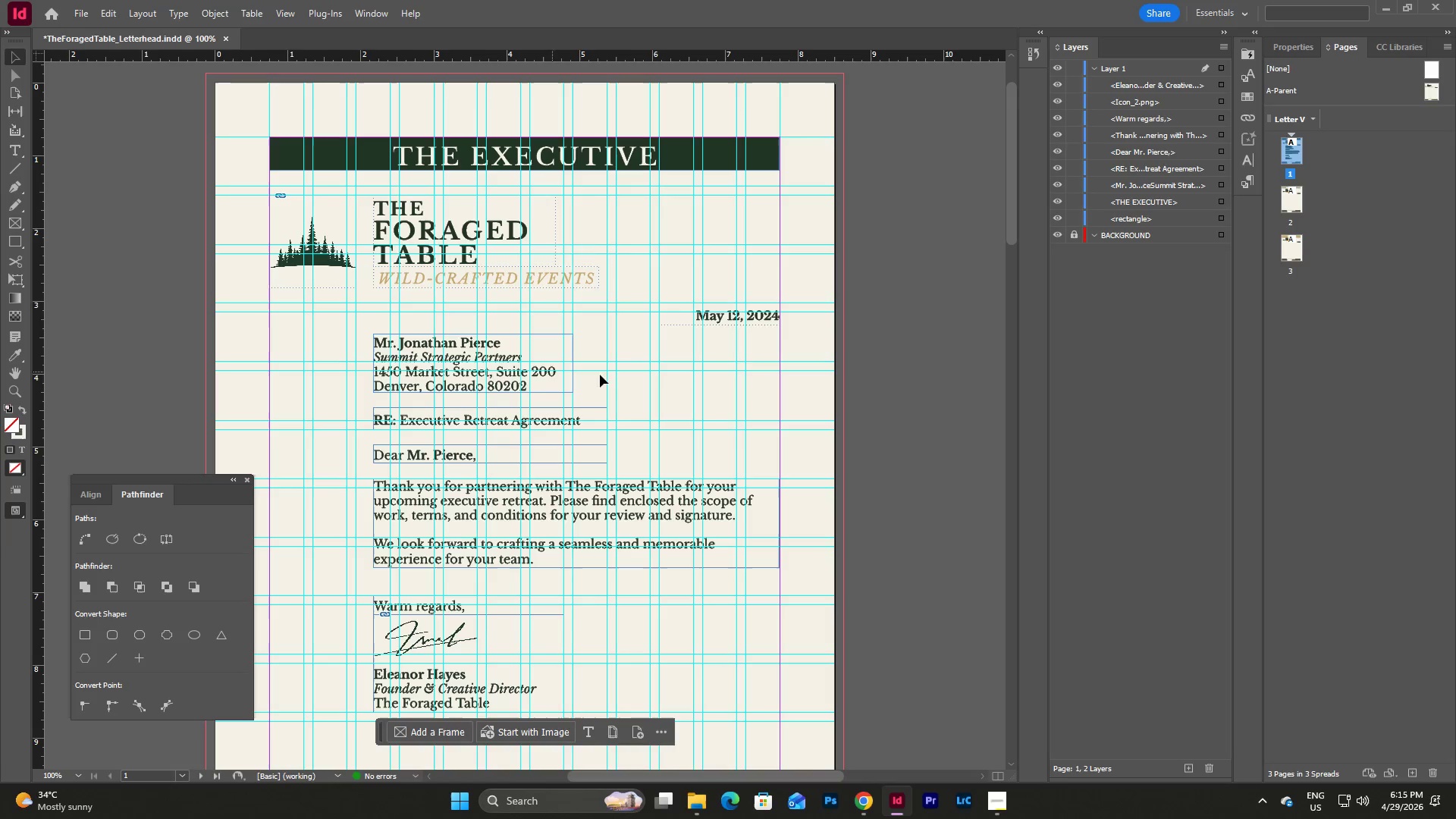 
type(ww)
 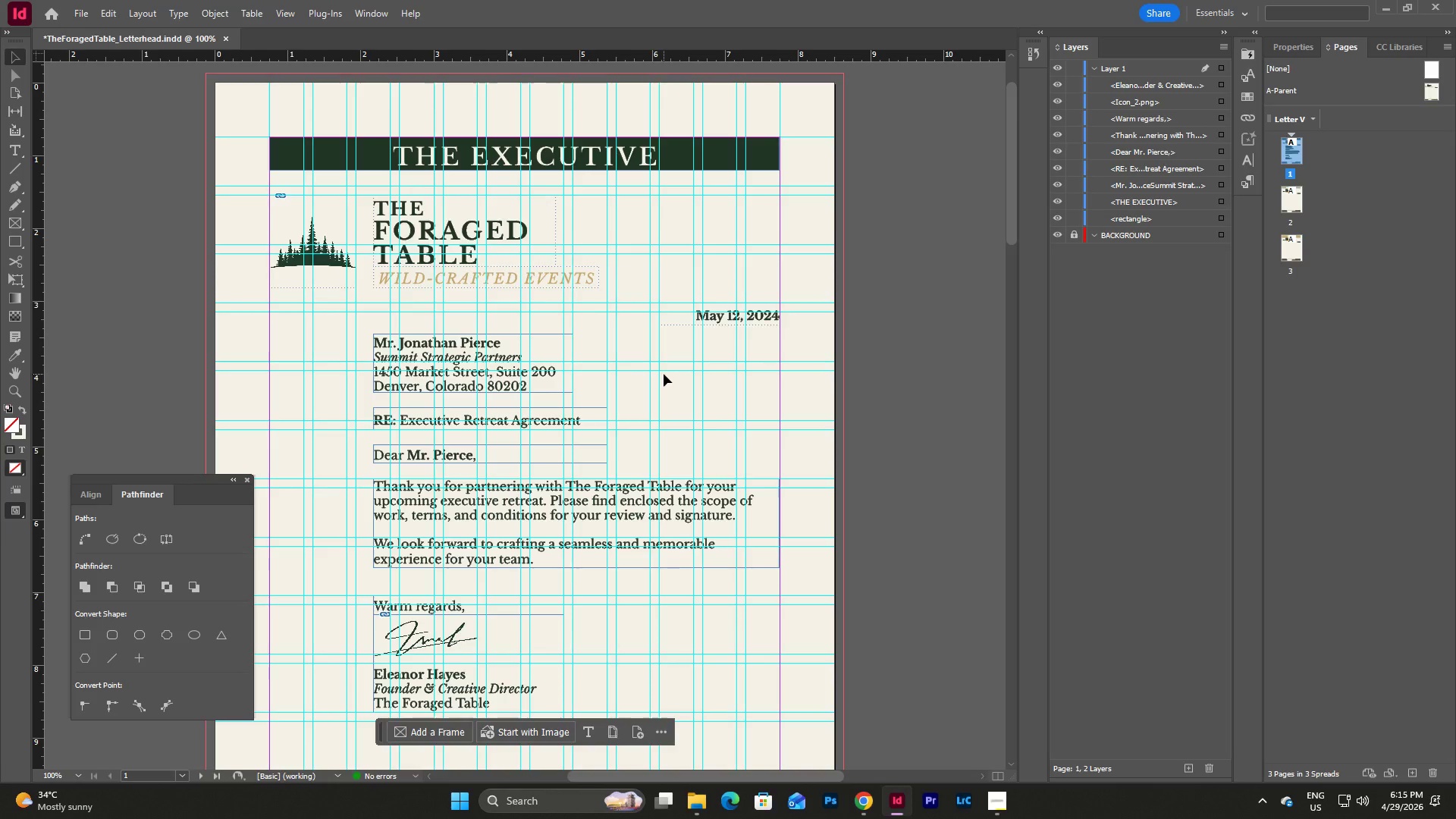 
scroll: coordinate [664, 374], scroll_direction: down, amount: 1.0
 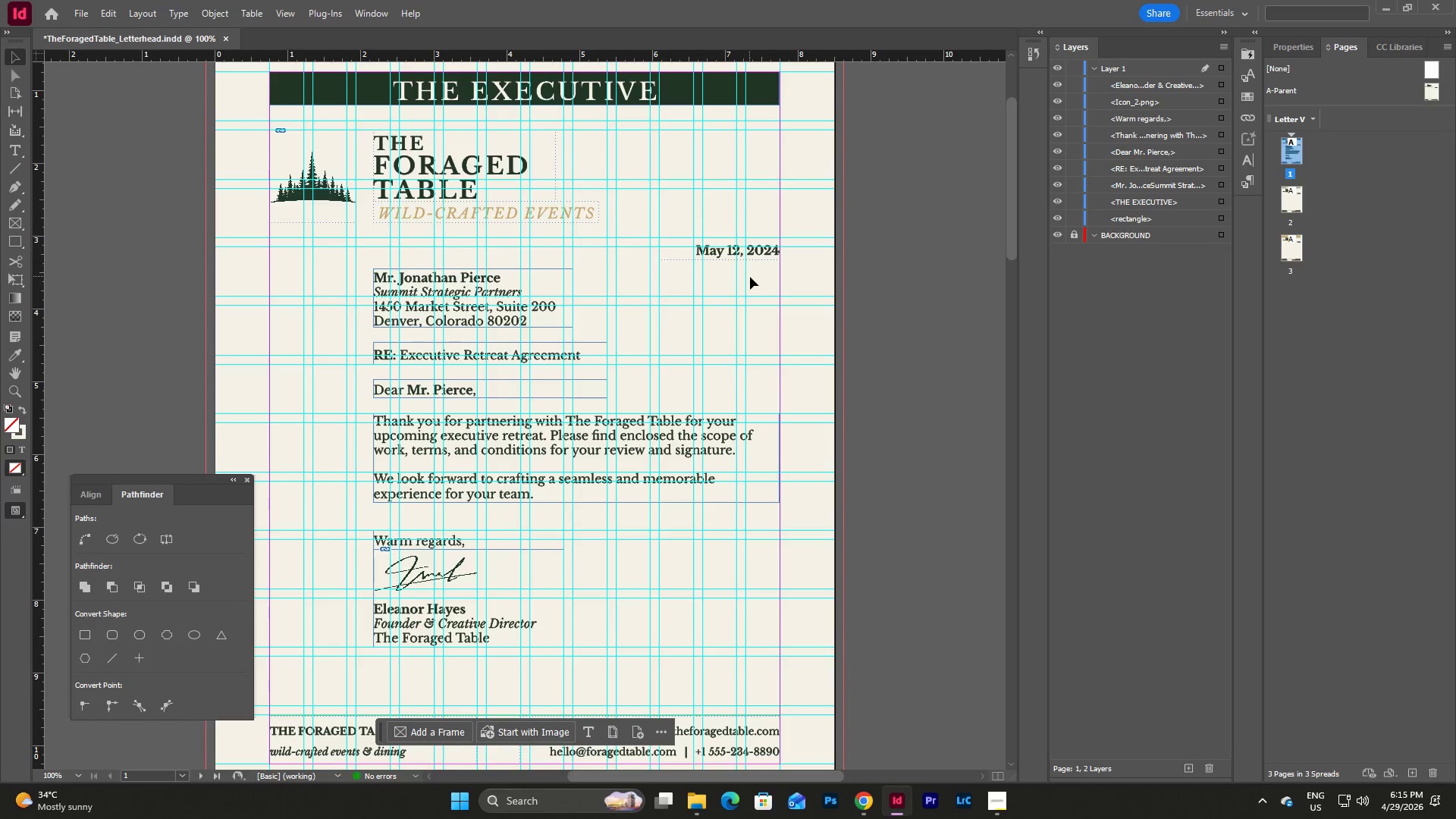 
left_click([735, 244])
 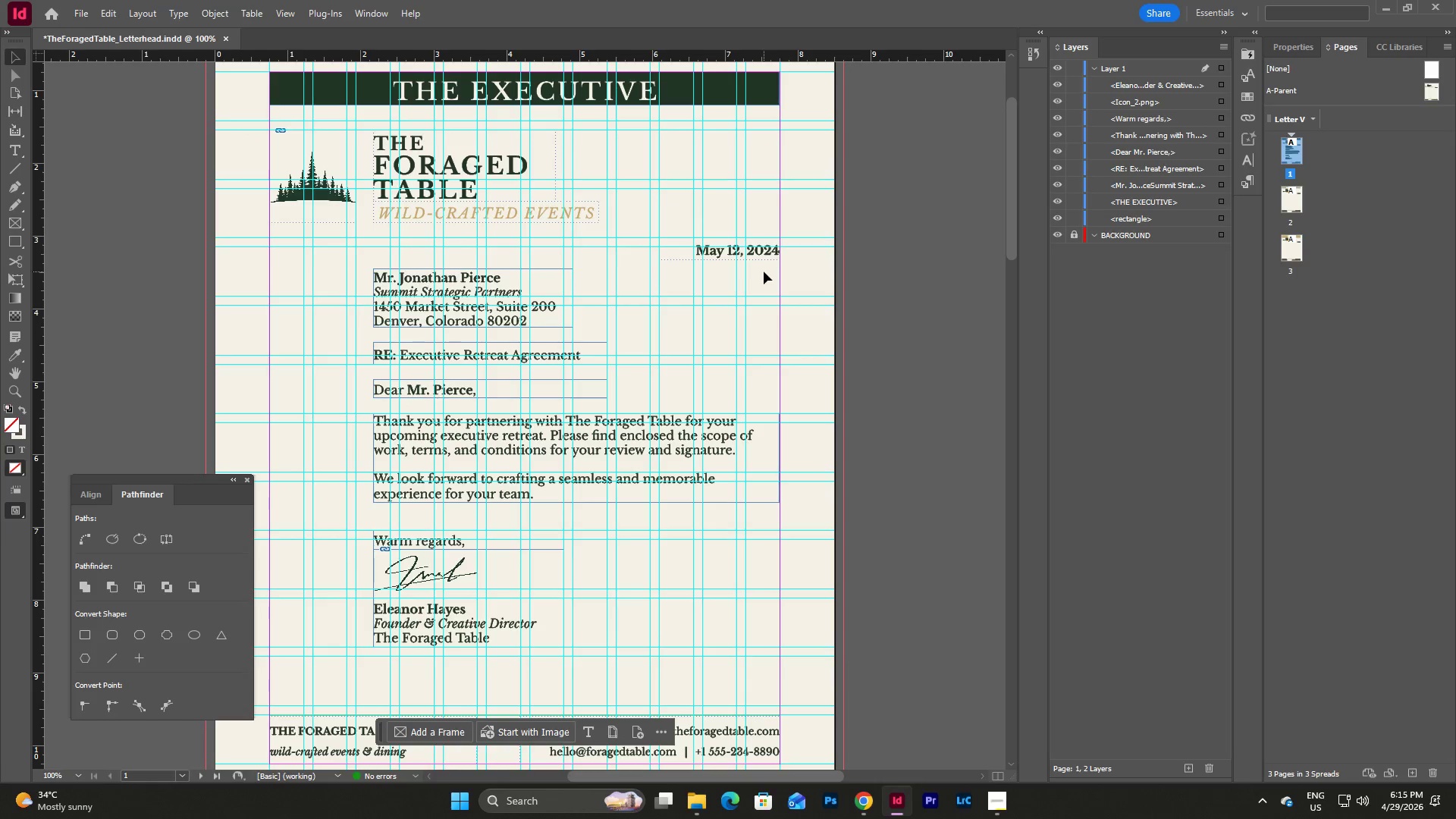 
left_click([764, 271])
 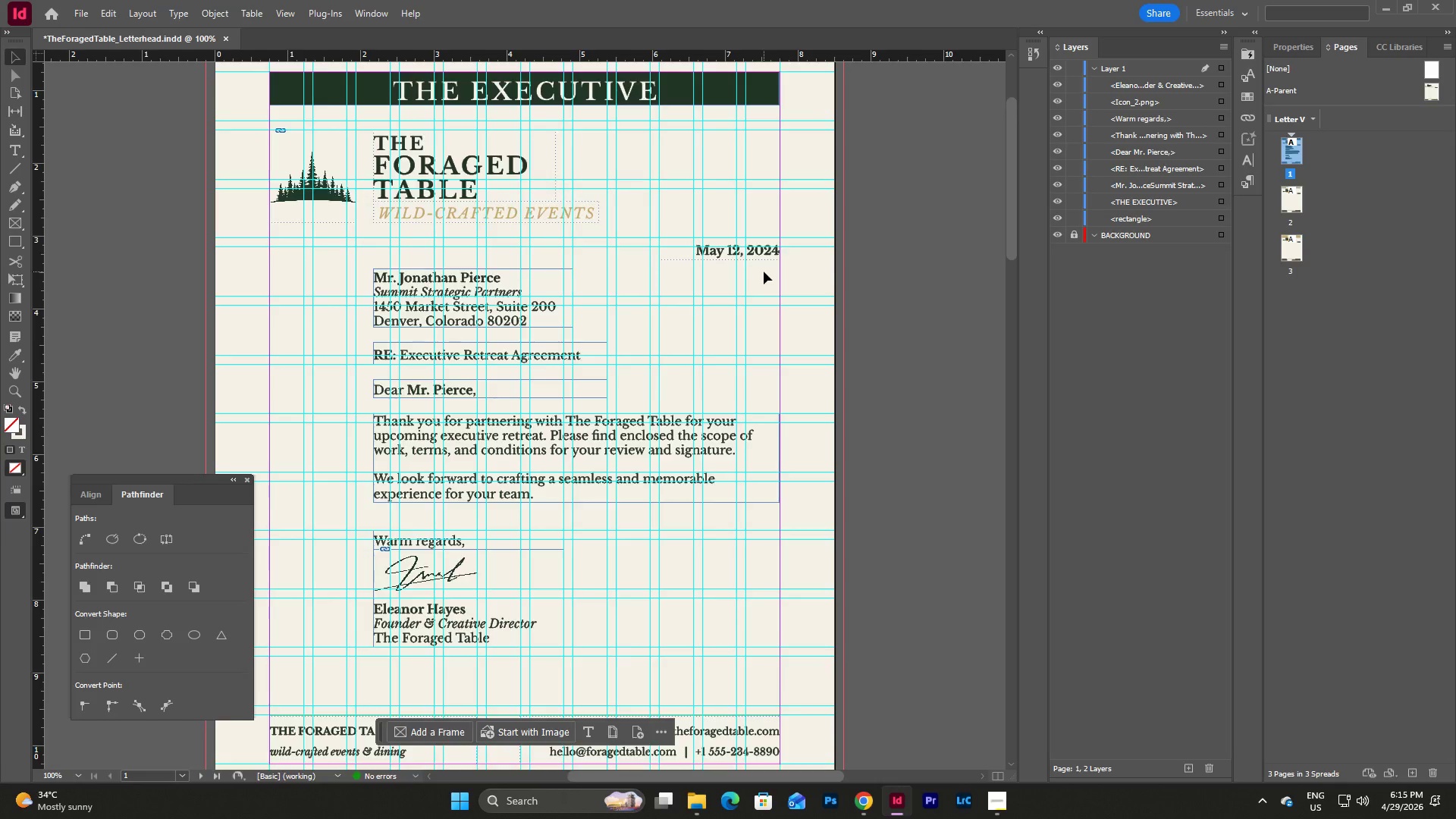 
scroll: coordinate [764, 271], scroll_direction: none, amount: 0.0
 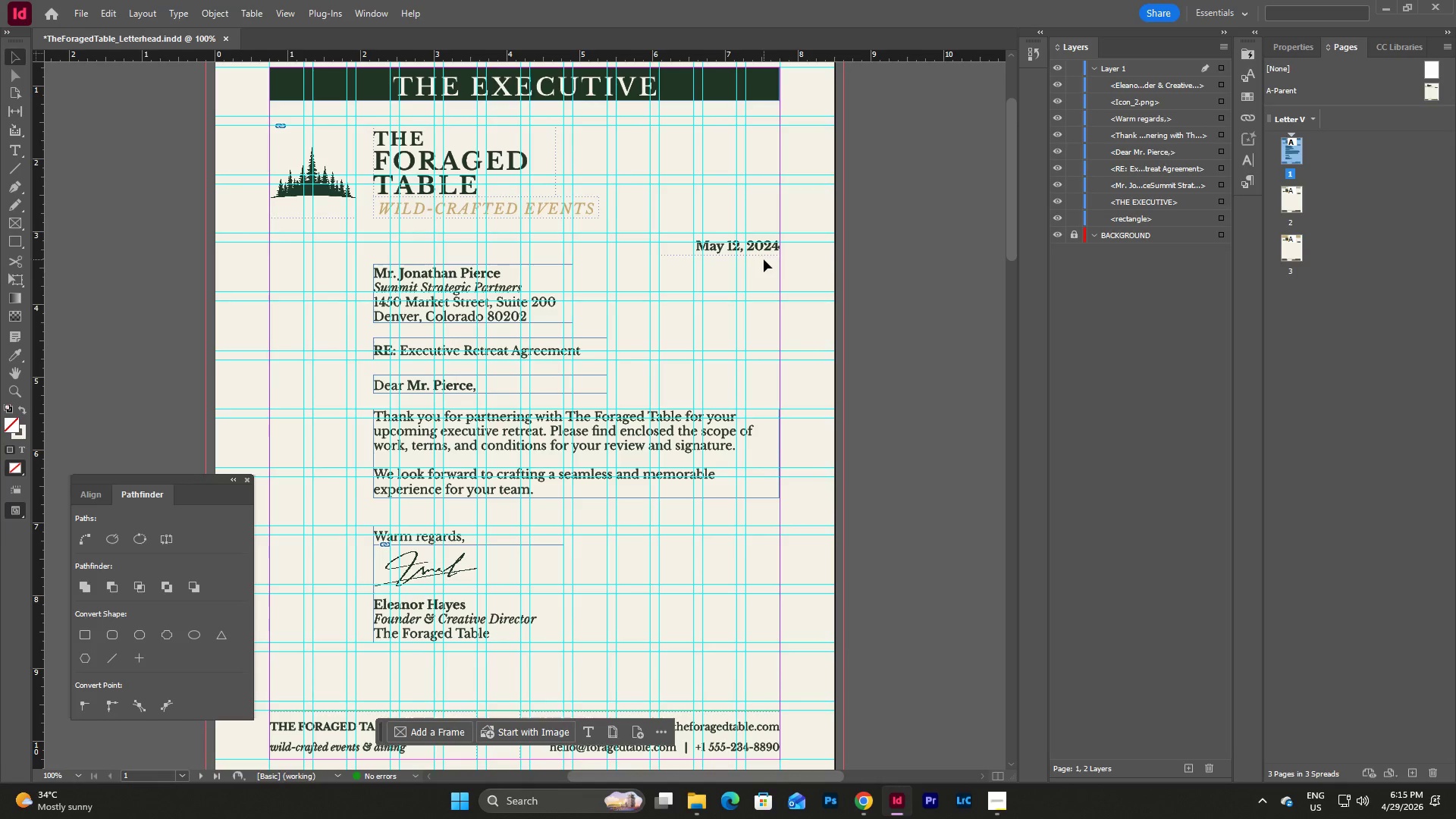 
key(W)
 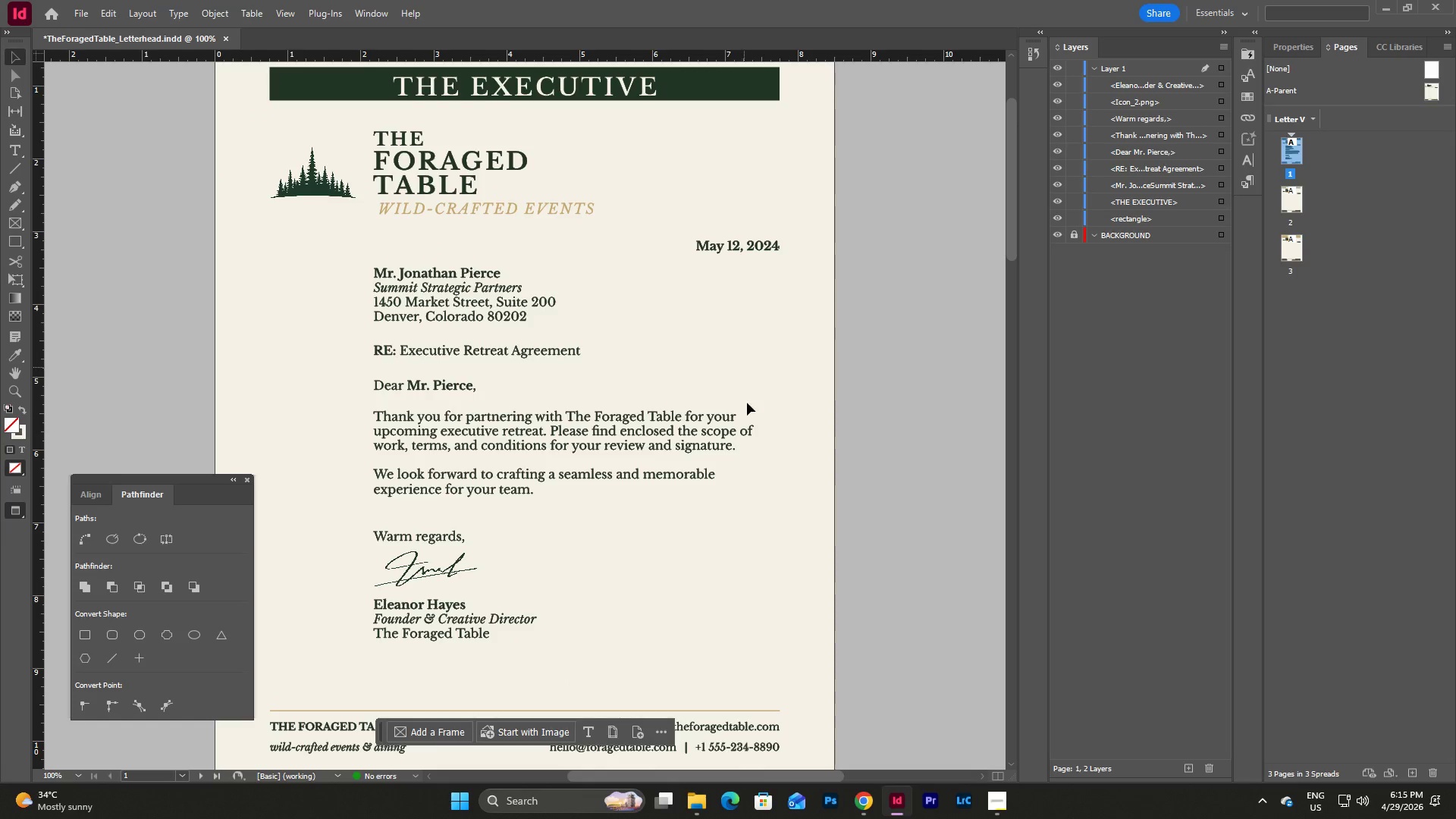 
scroll: coordinate [642, 320], scroll_direction: down, amount: 31.0
 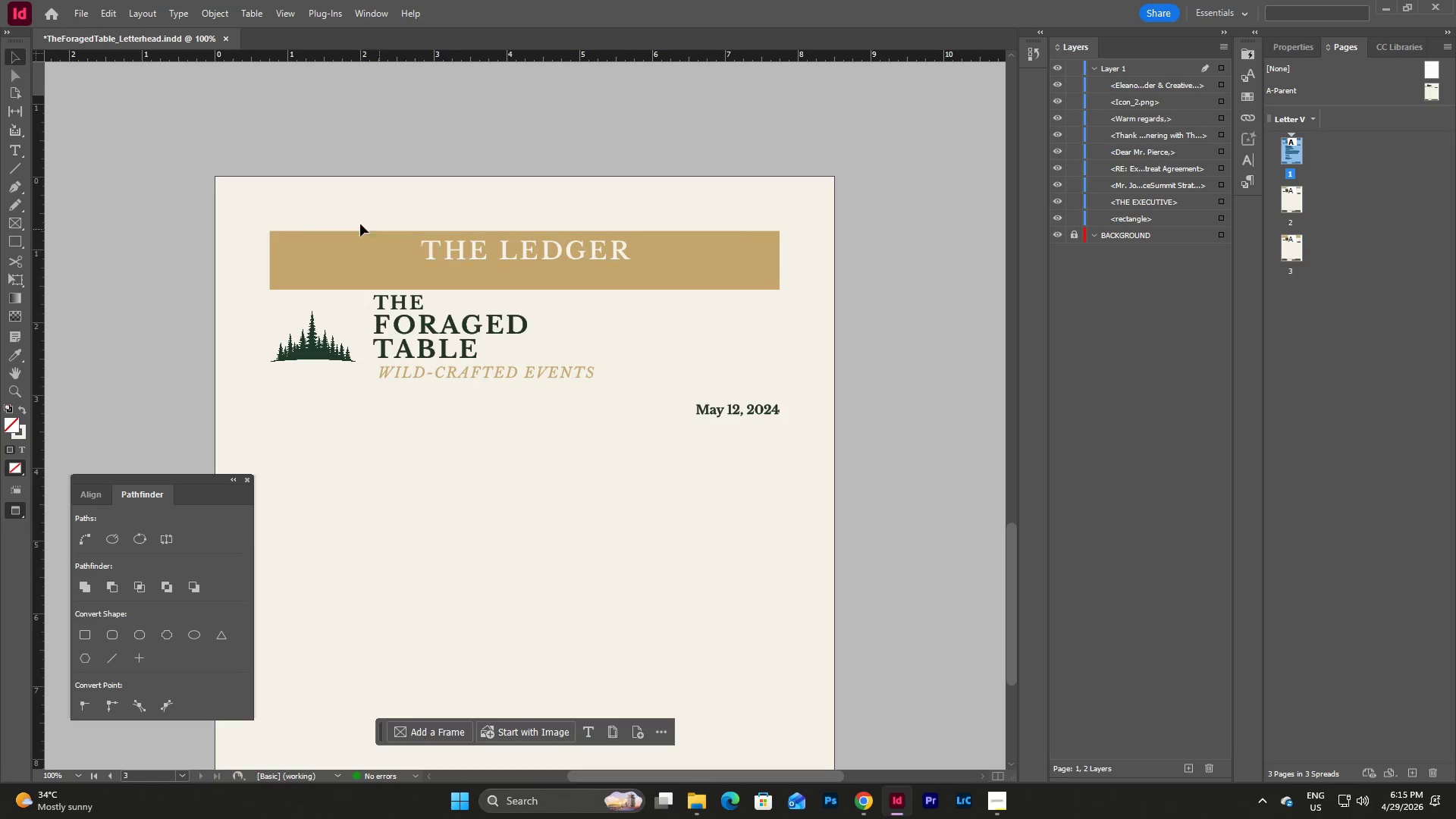 
left_click_drag(start_coordinate=[365, 212], to_coordinate=[719, 383])
 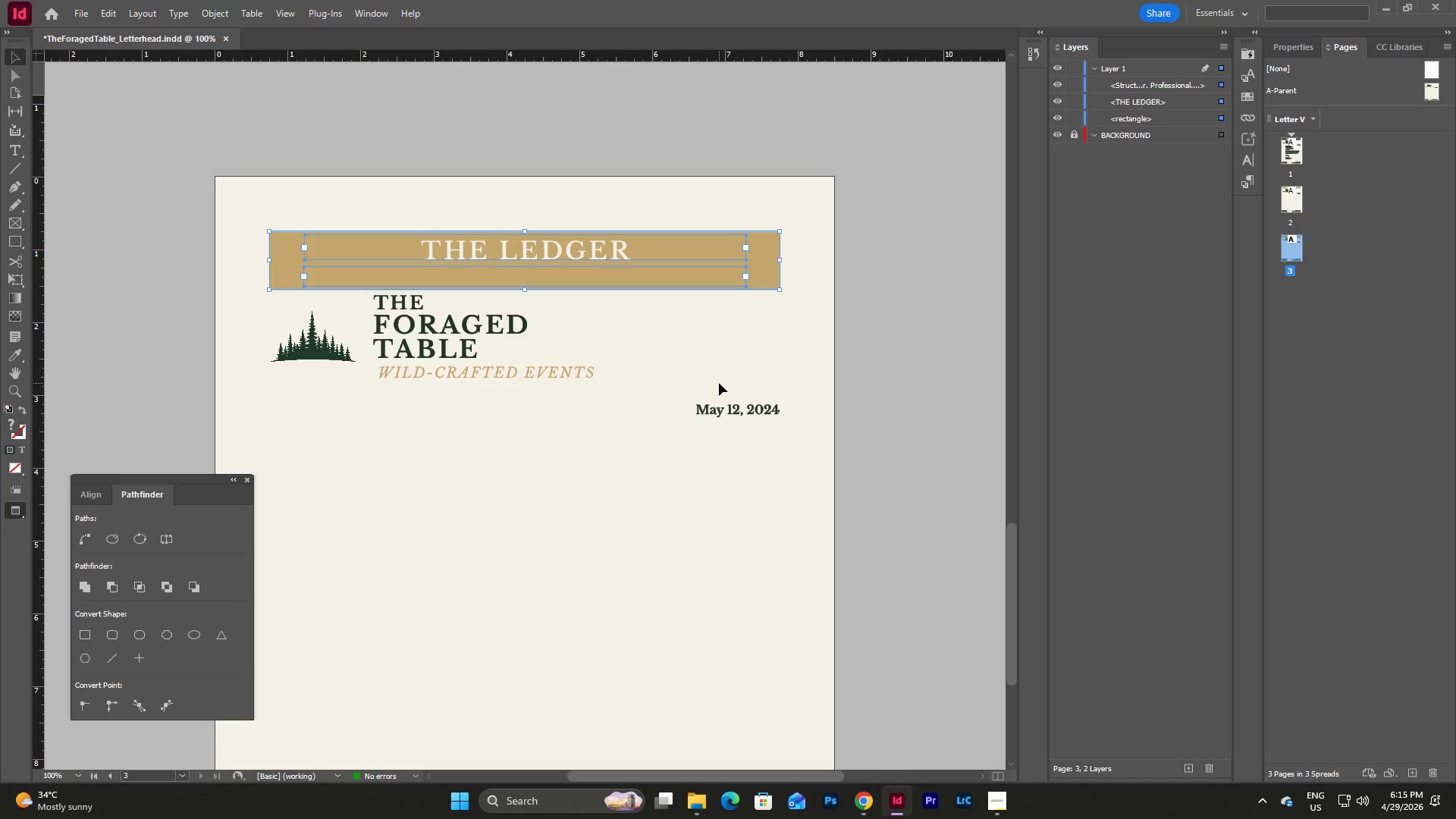 
key(Backspace)
 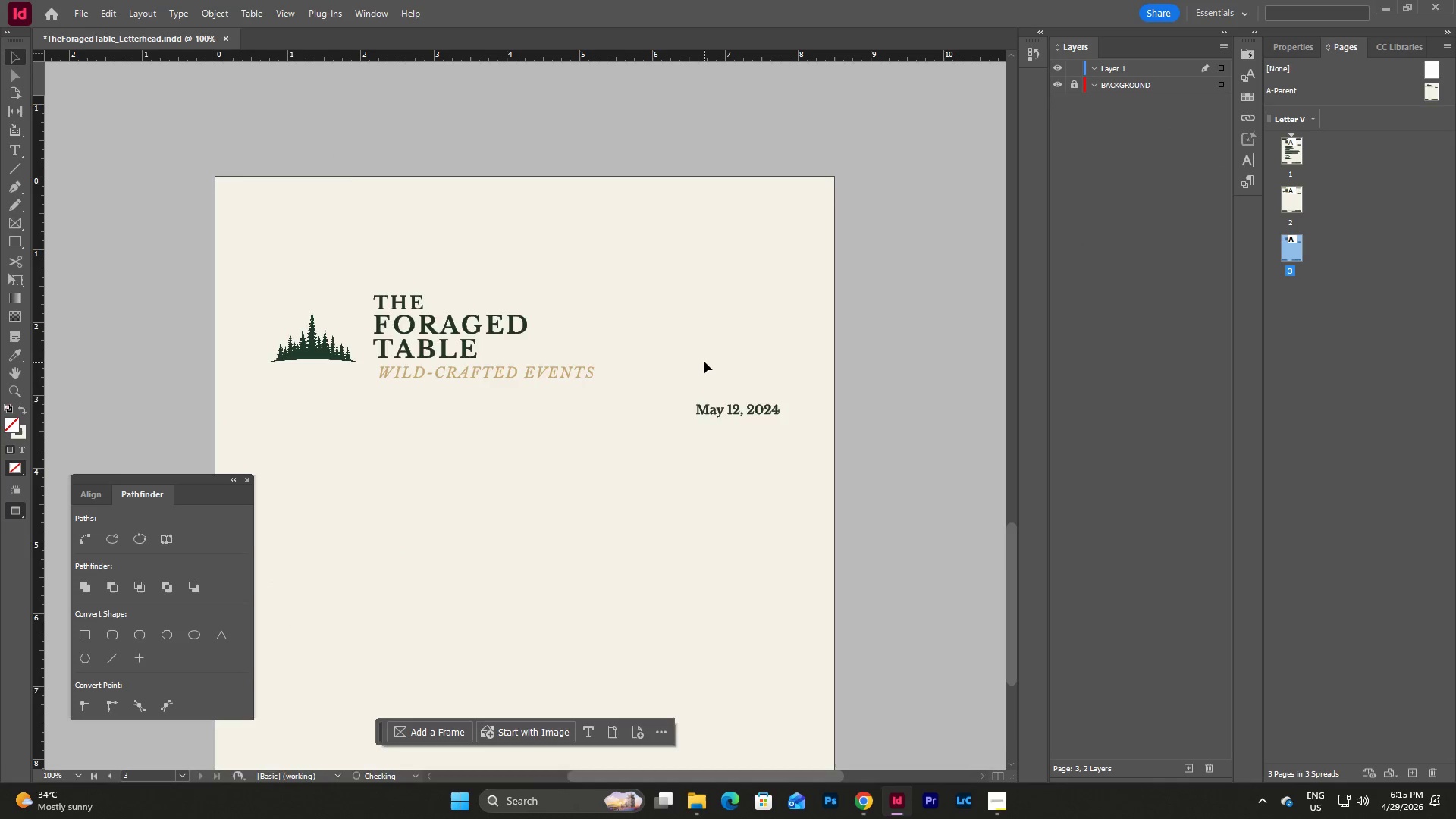 
scroll: coordinate [704, 361], scroll_direction: down, amount: 6.0
 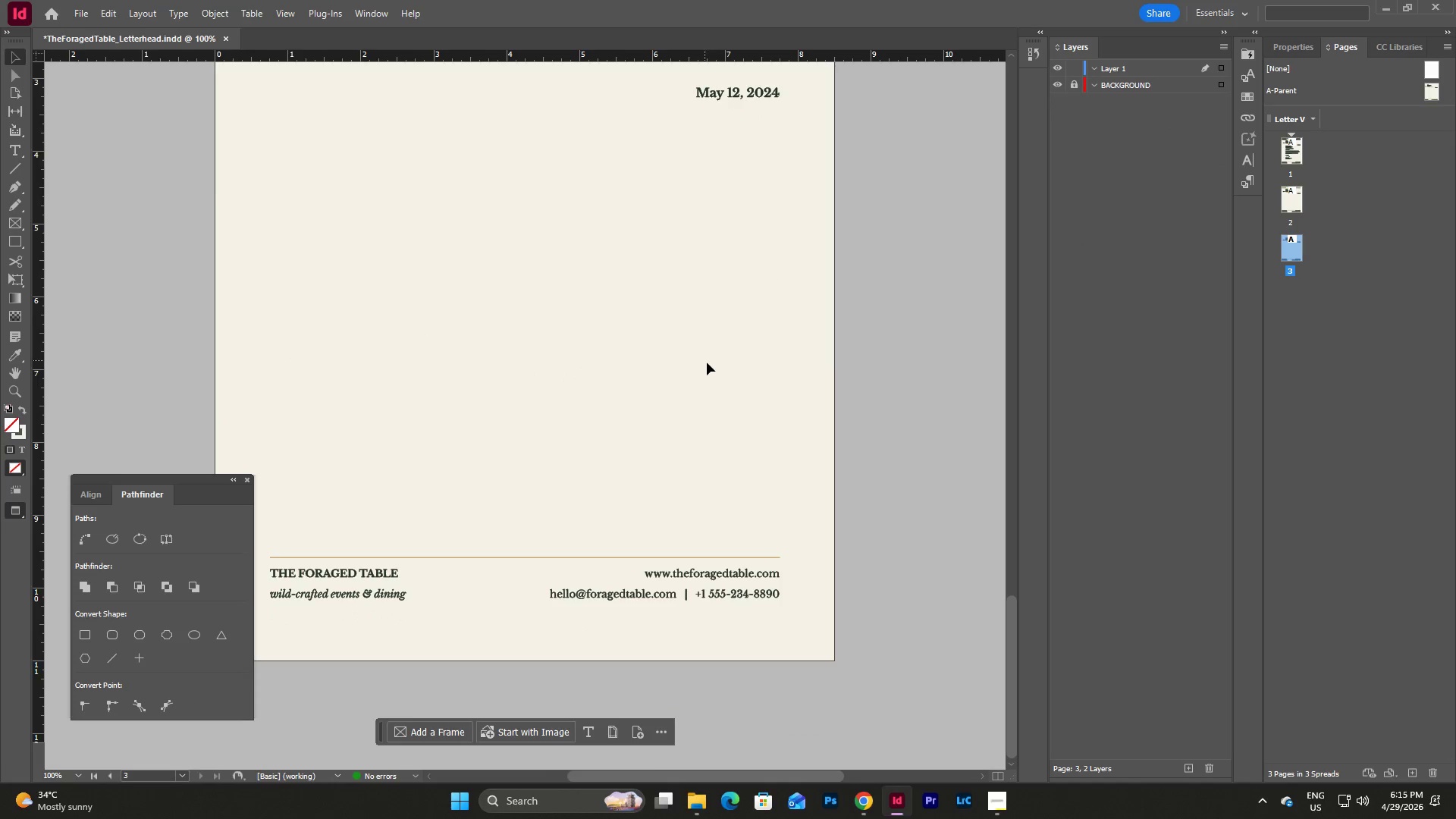 
scroll: coordinate [715, 456], scroll_direction: up, amount: 24.0
 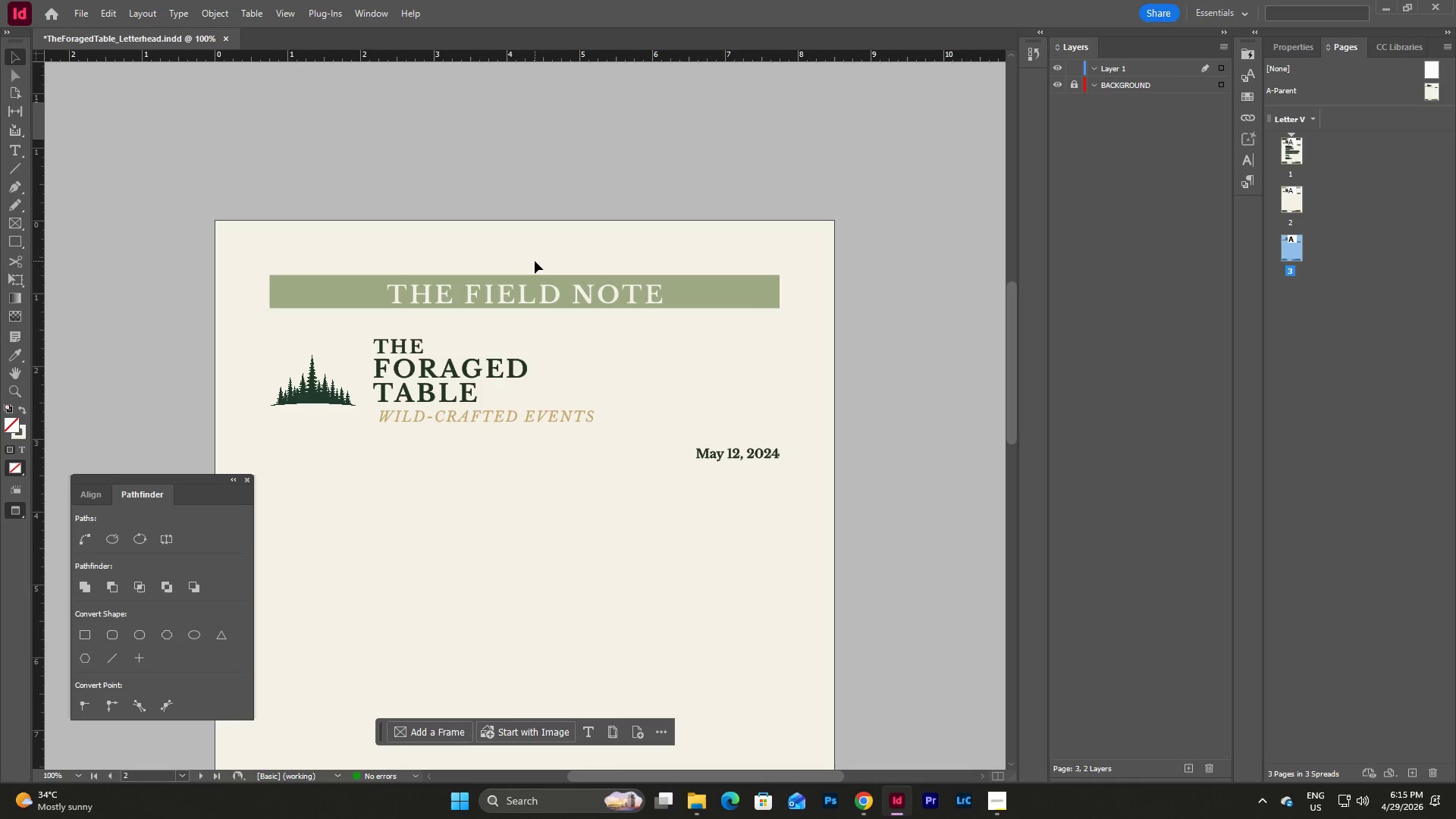 
left_click_drag(start_coordinate=[535, 261], to_coordinate=[711, 387])
 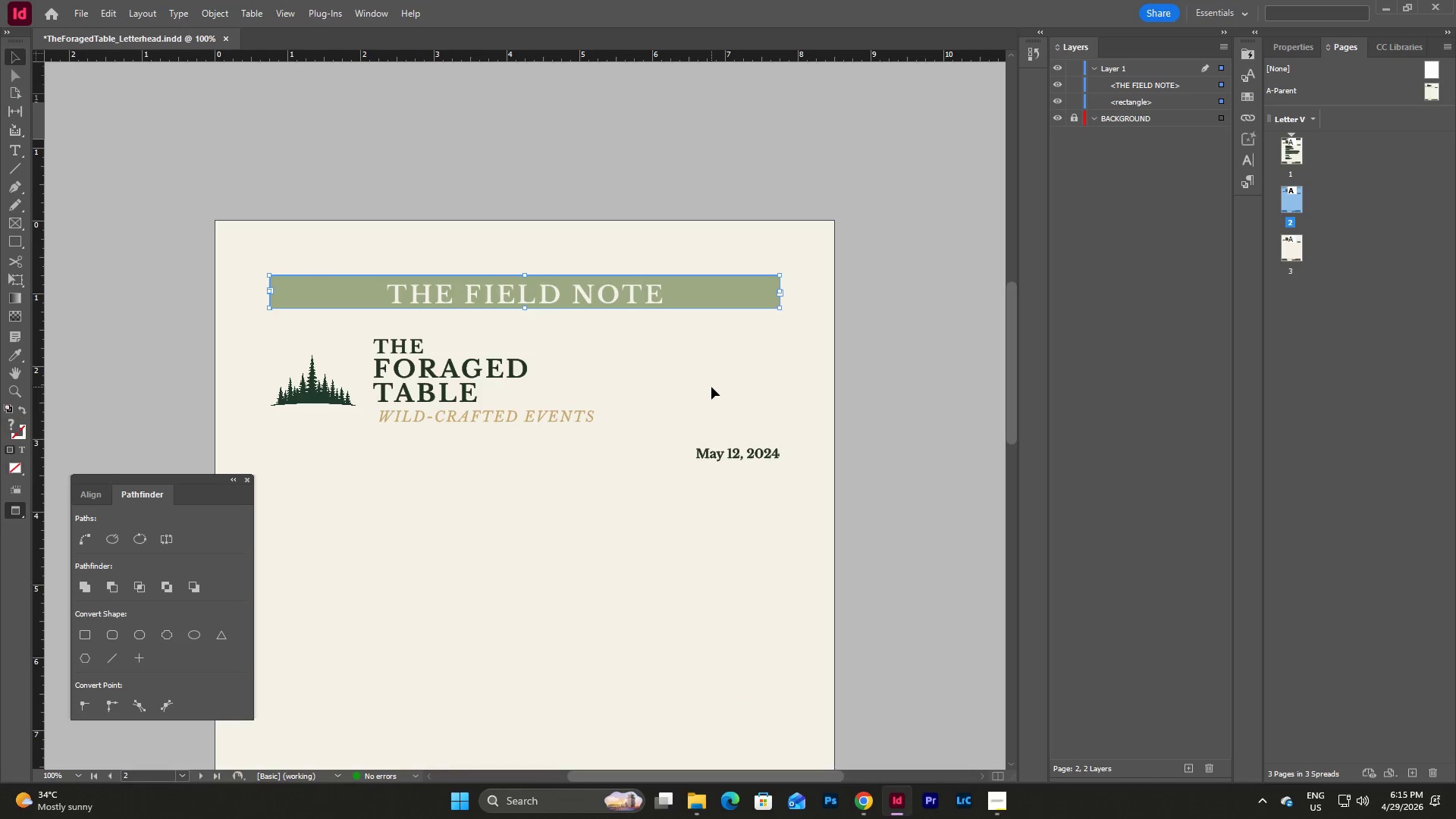 
key(Control+C)
 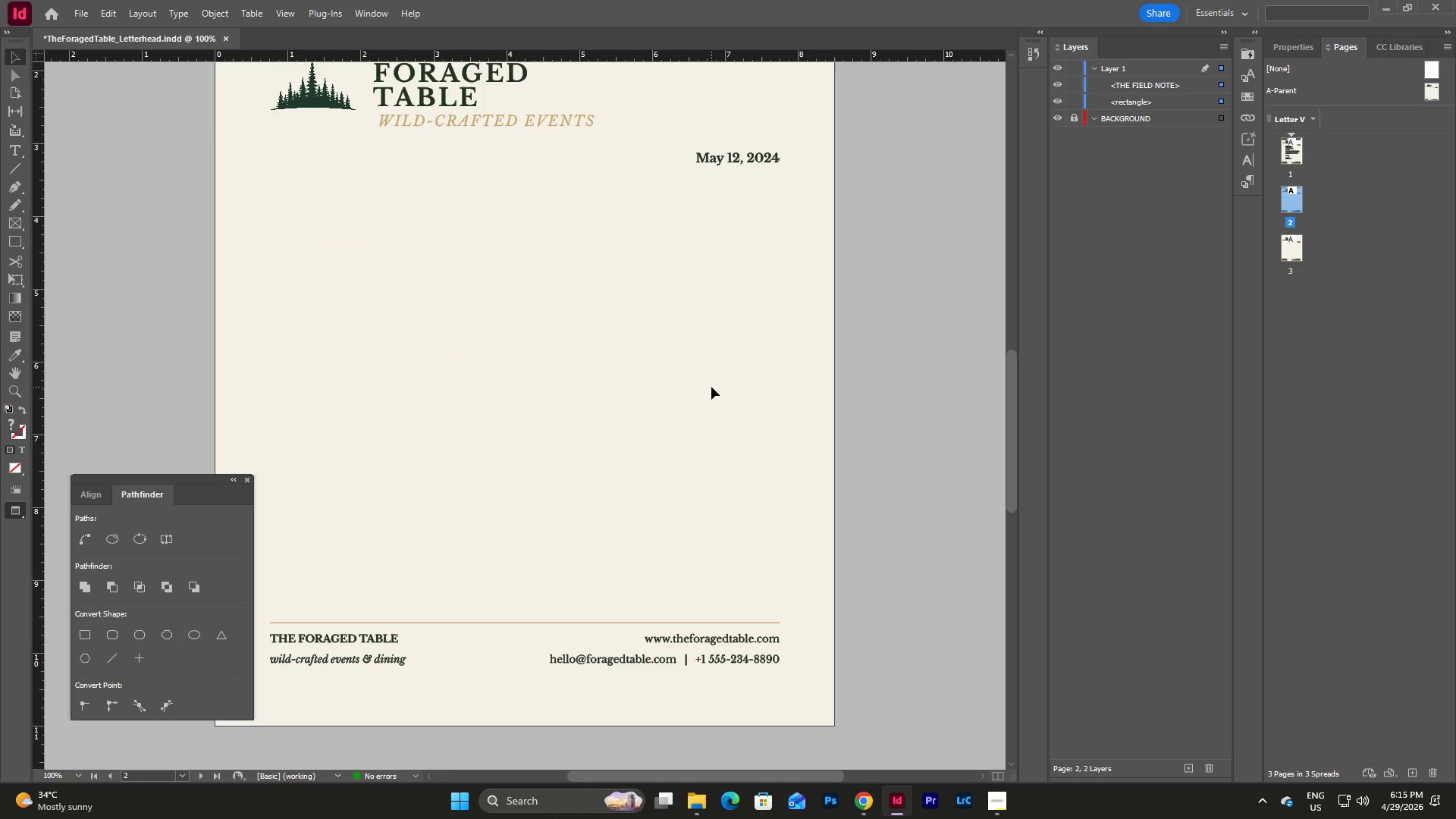 
left_click([598, 393])
 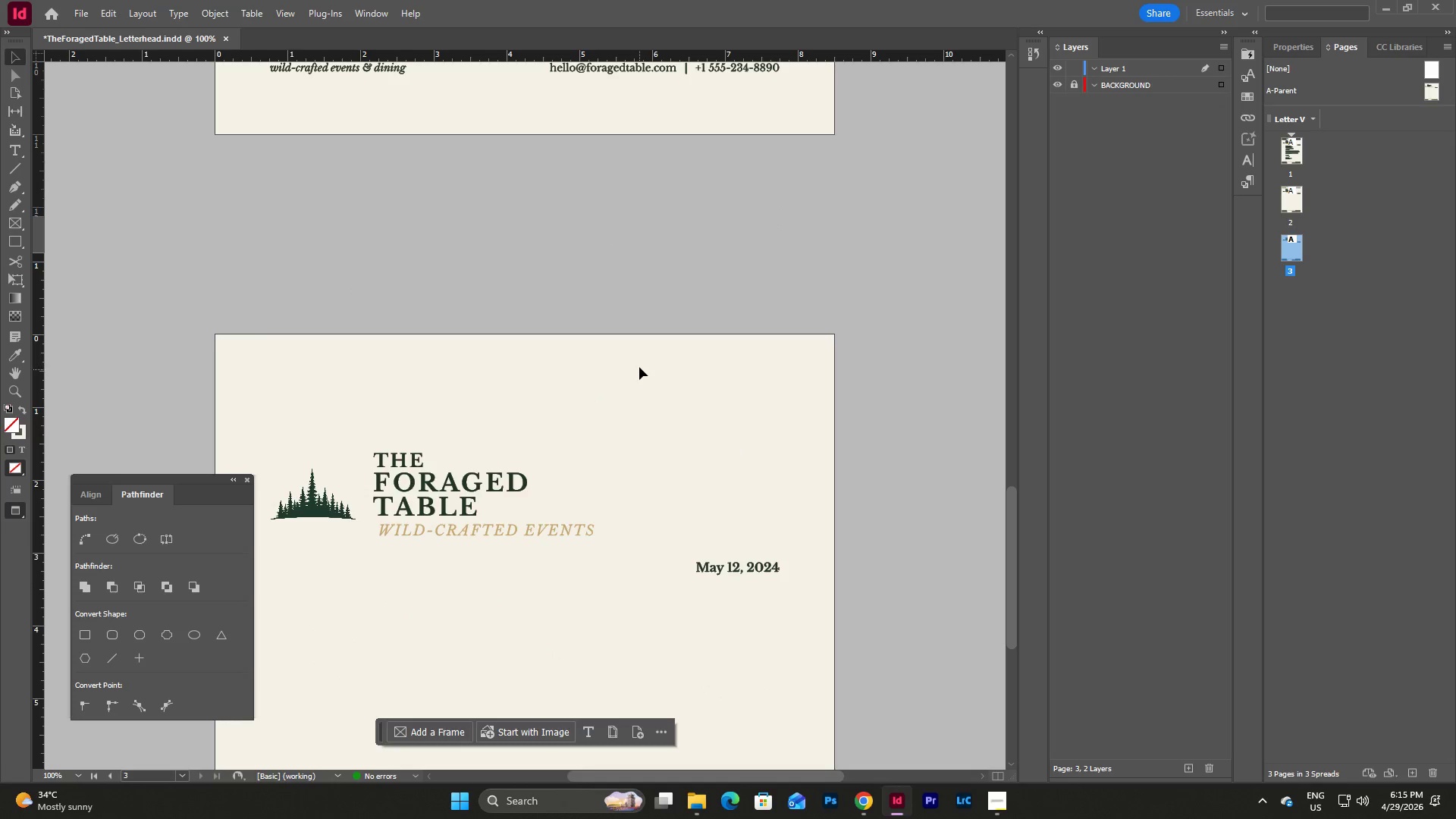 
scroll: coordinate [603, 367], scroll_direction: down, amount: 17.0
 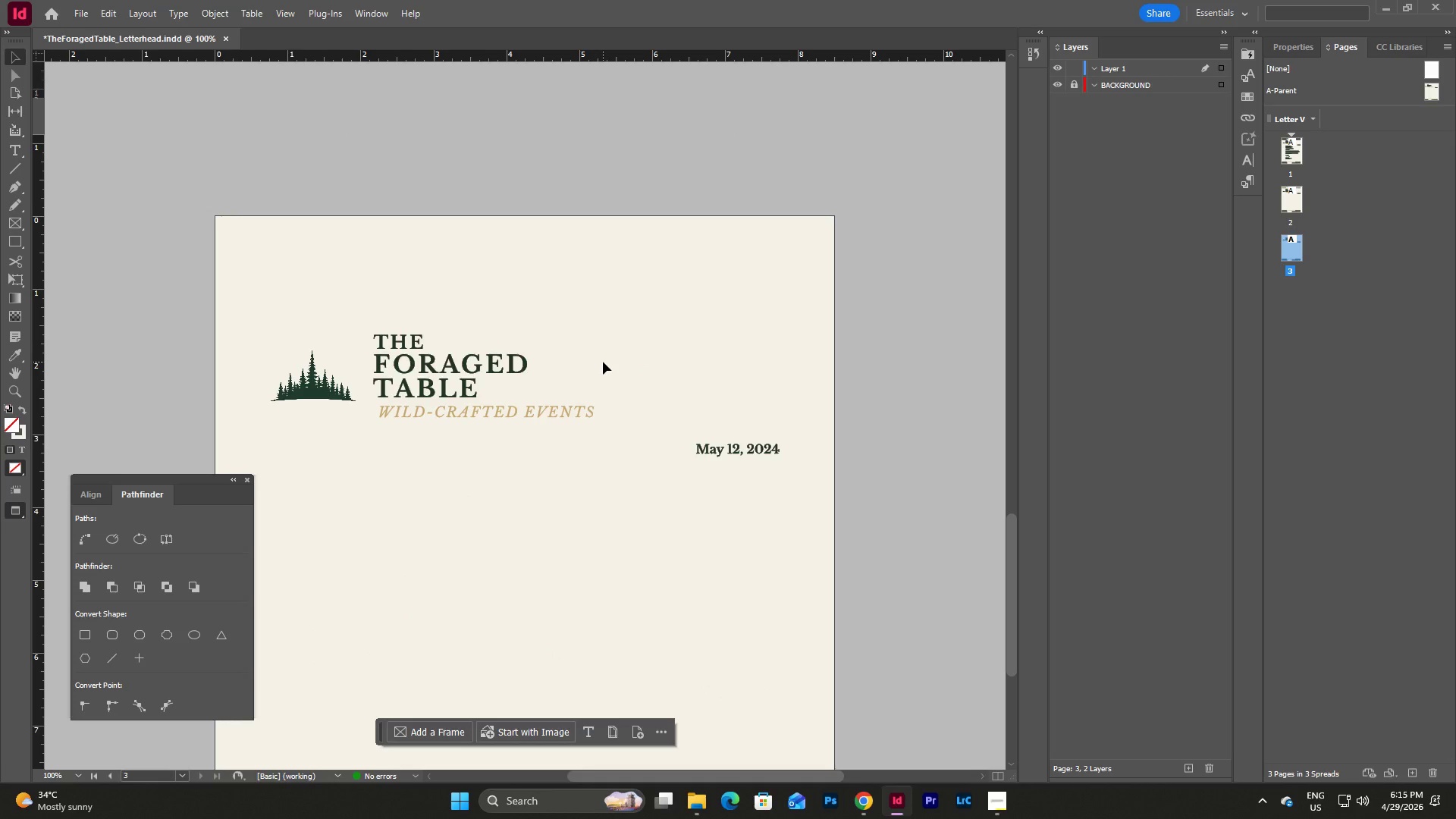 
key(W)
 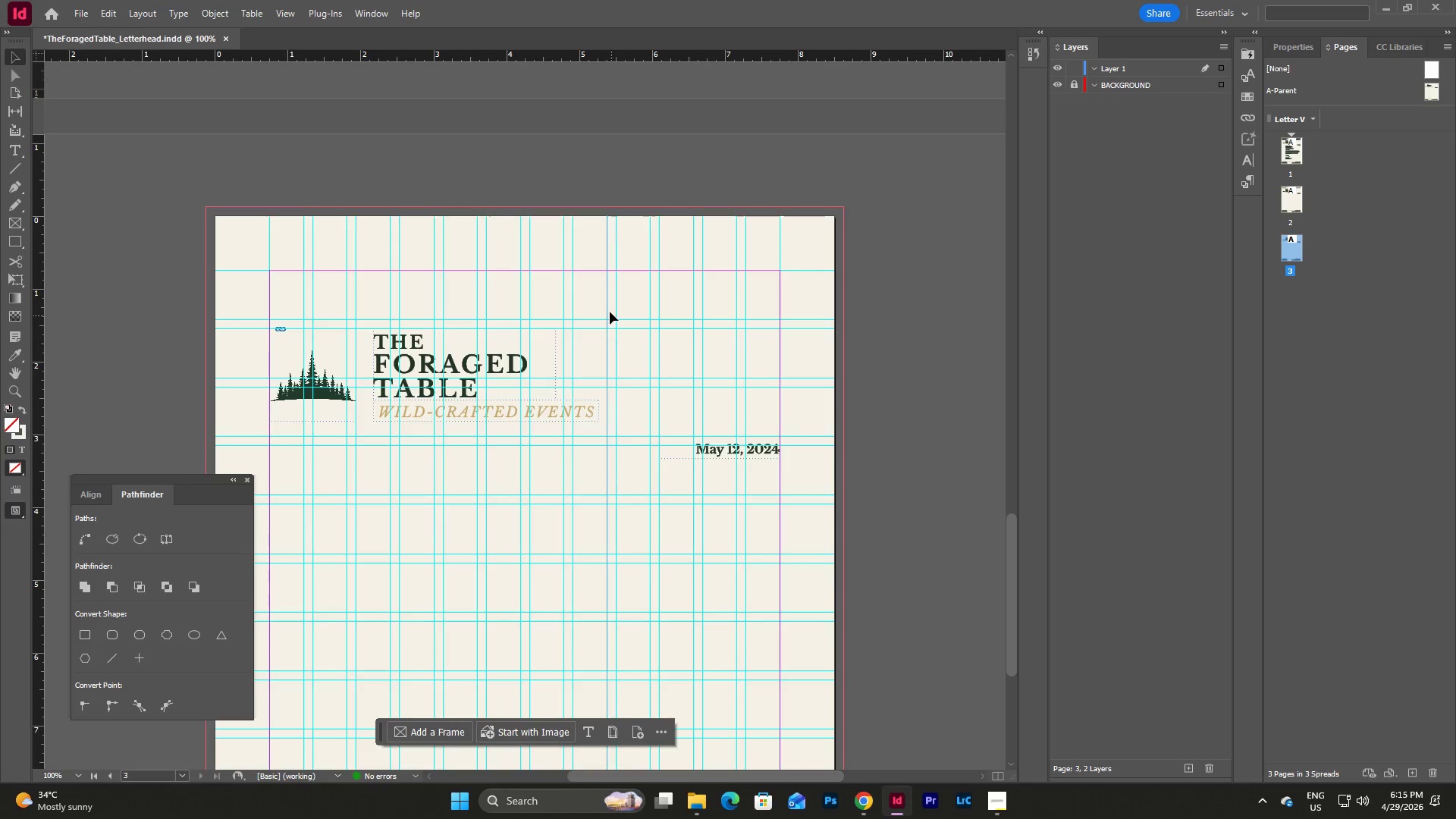 
key(Control+V)
 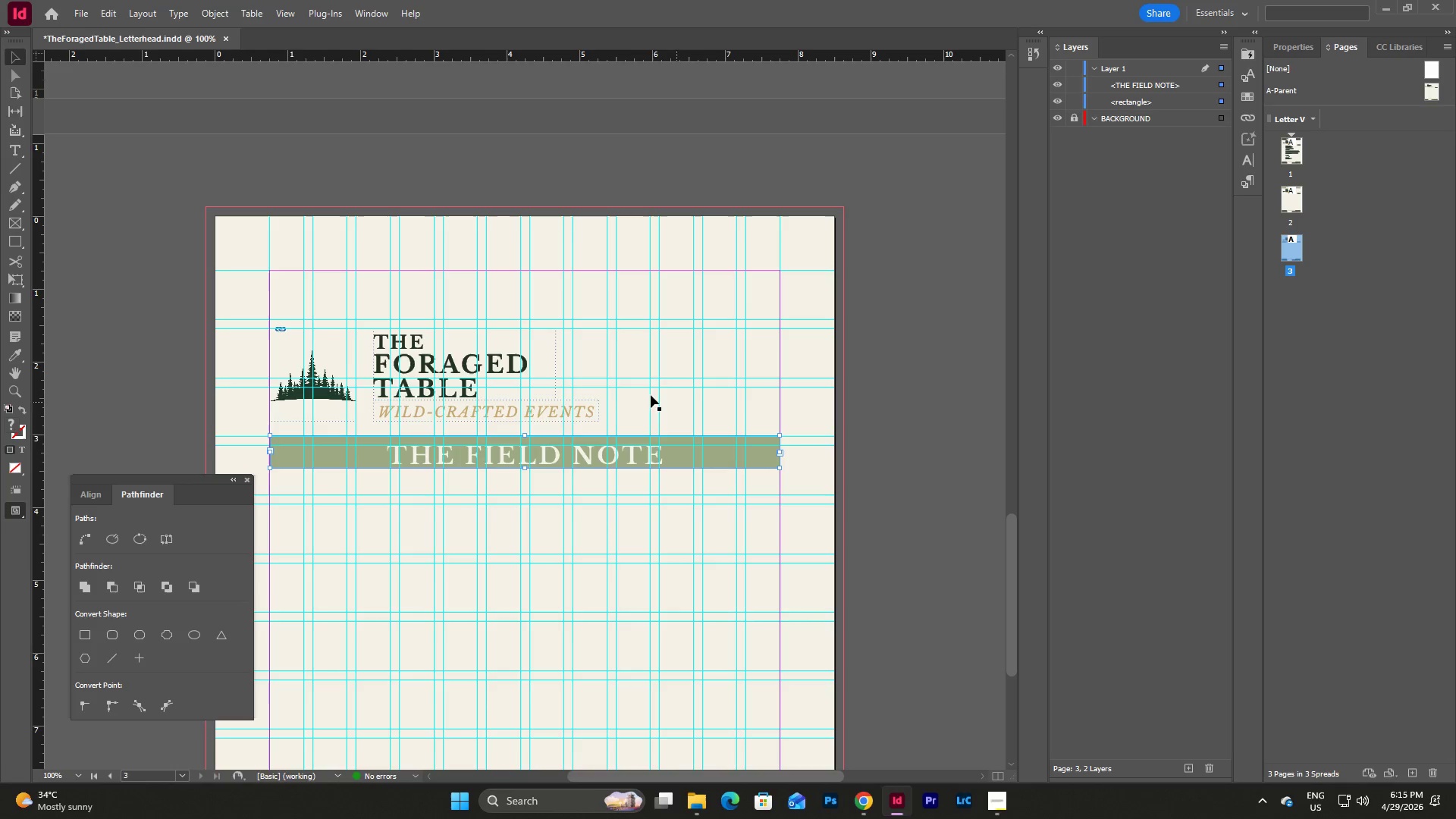 
left_click_drag(start_coordinate=[677, 458], to_coordinate=[676, 294])
 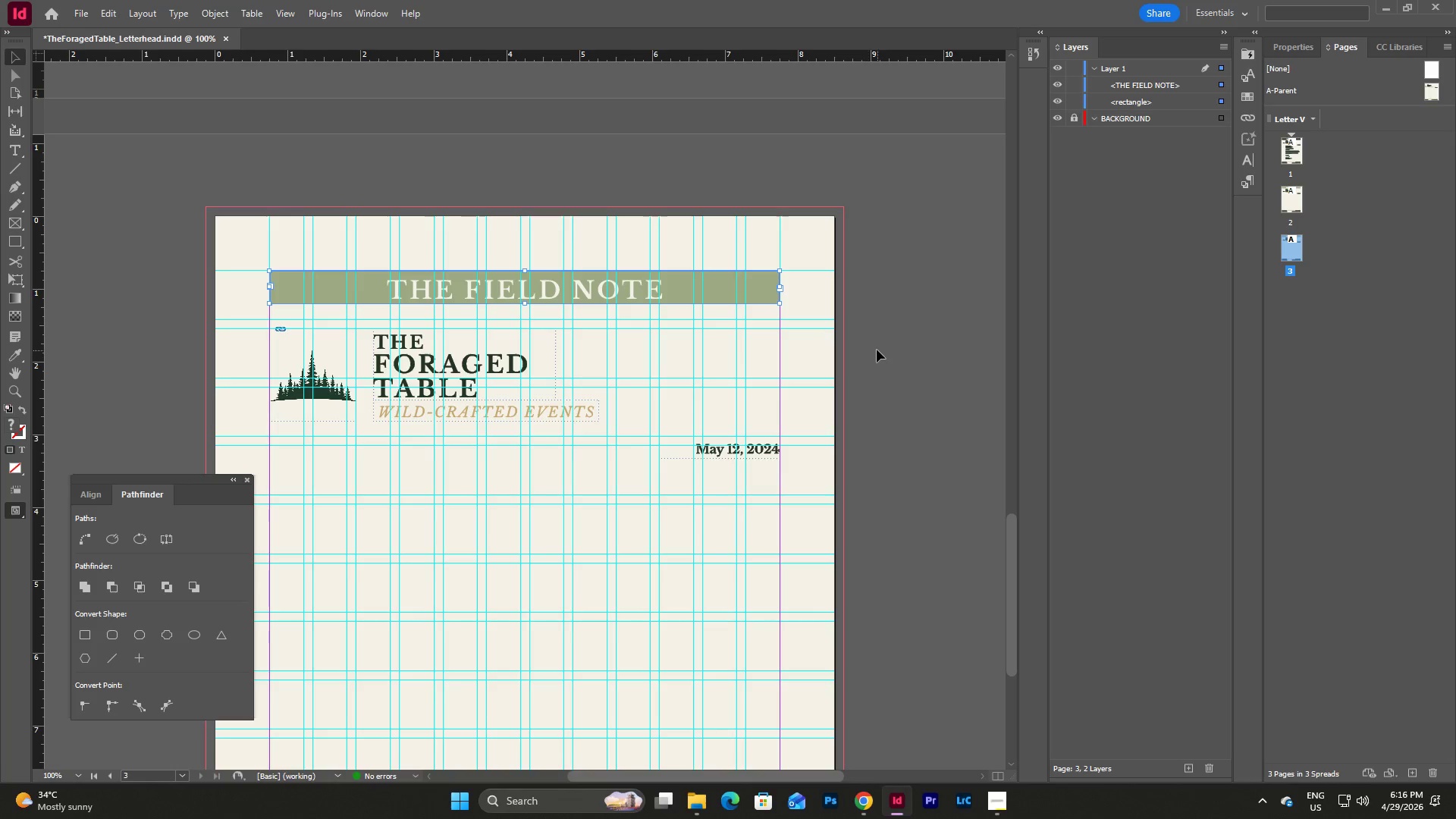 
left_click([1167, 180])
 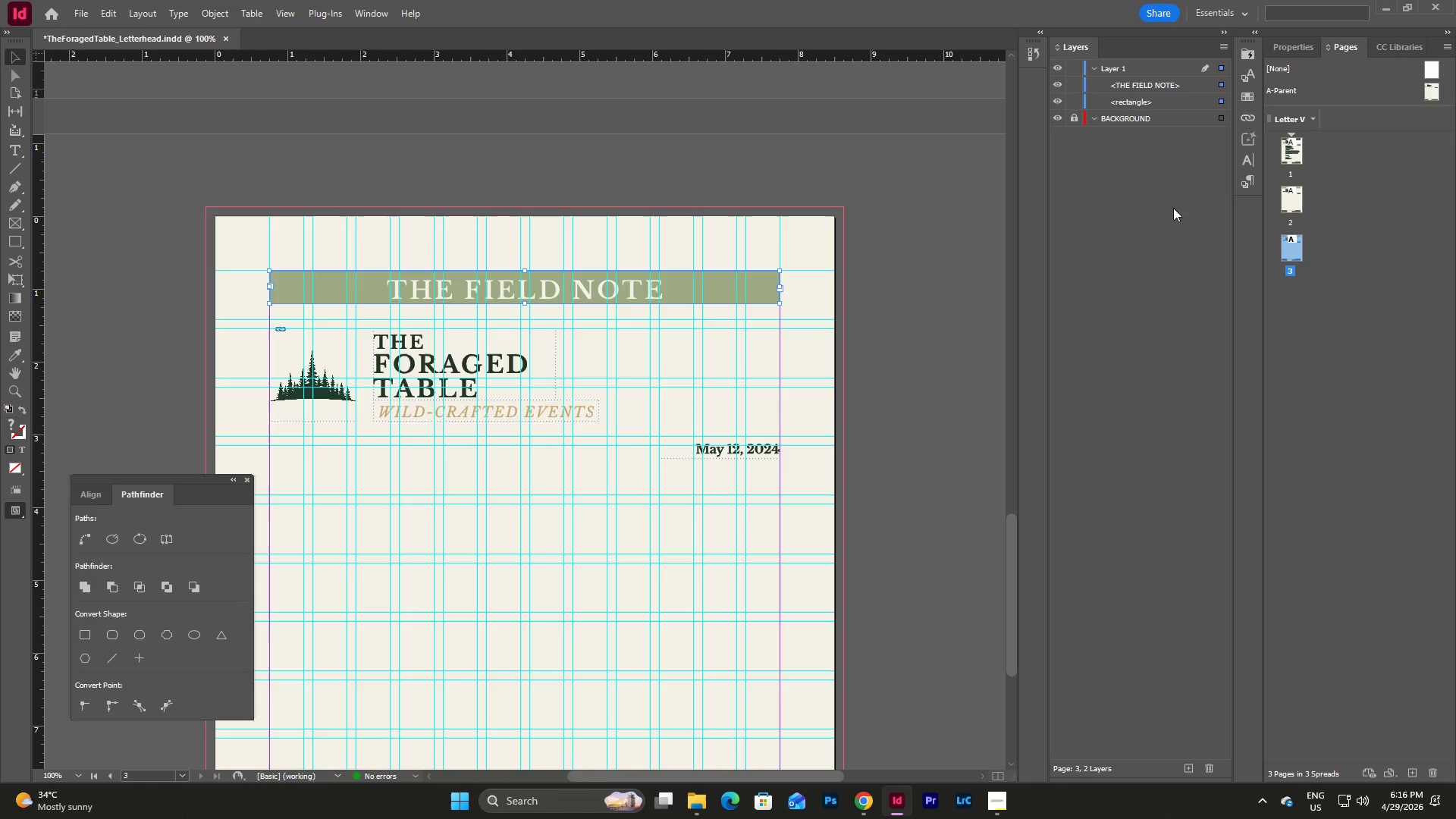 
left_click([1221, 70])
 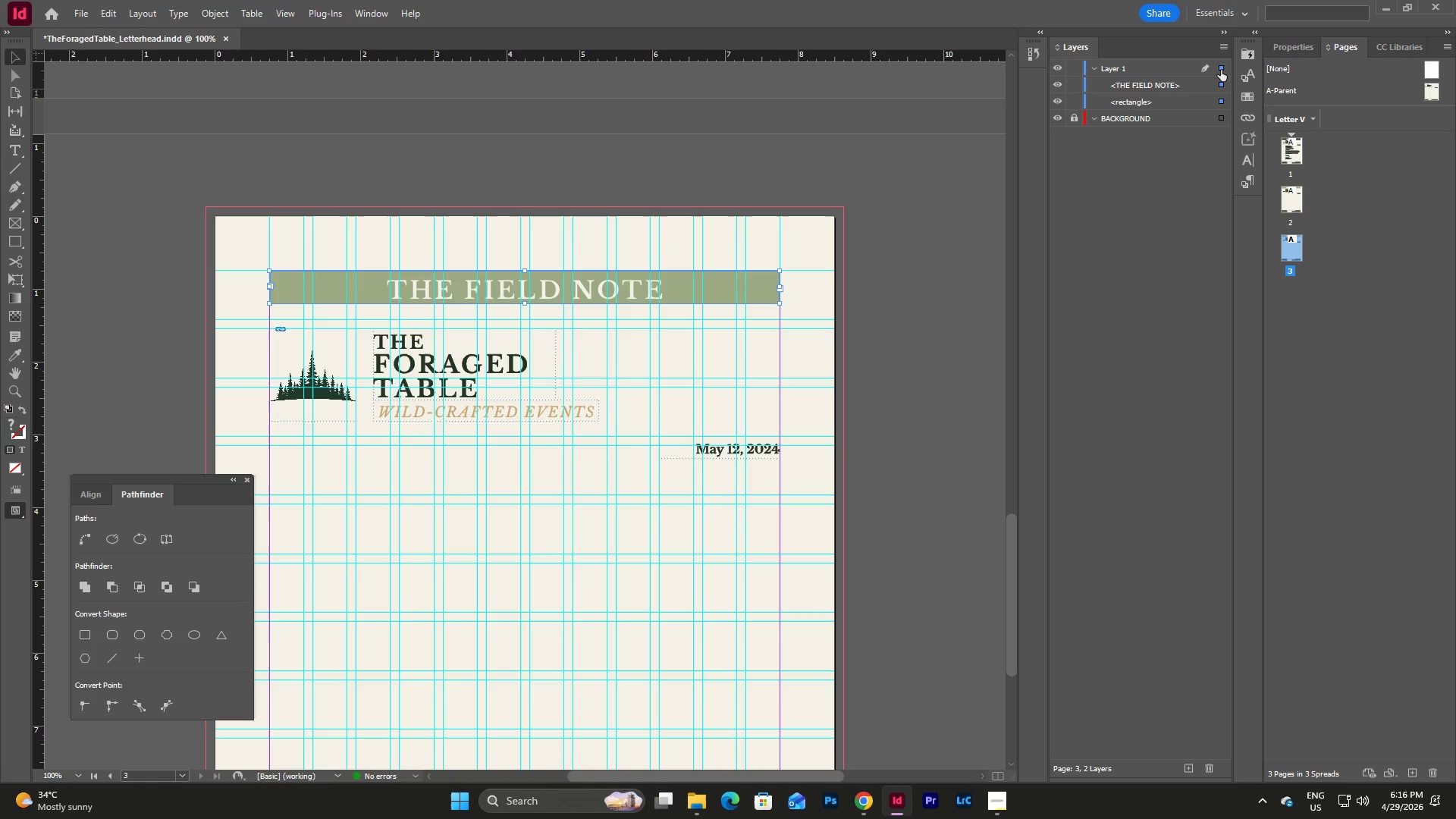 
double_click([1221, 70])
 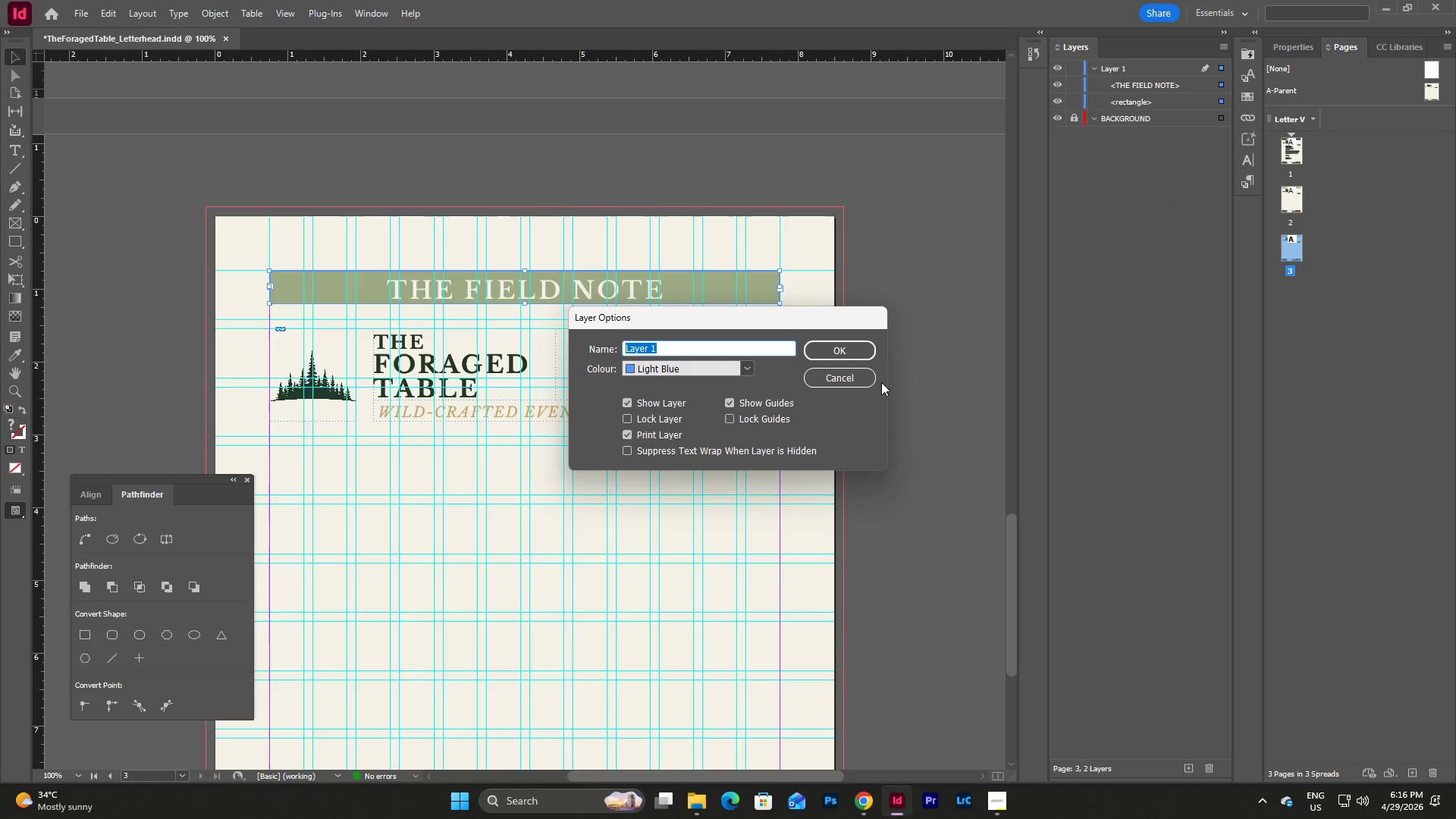 
left_click([855, 376])
 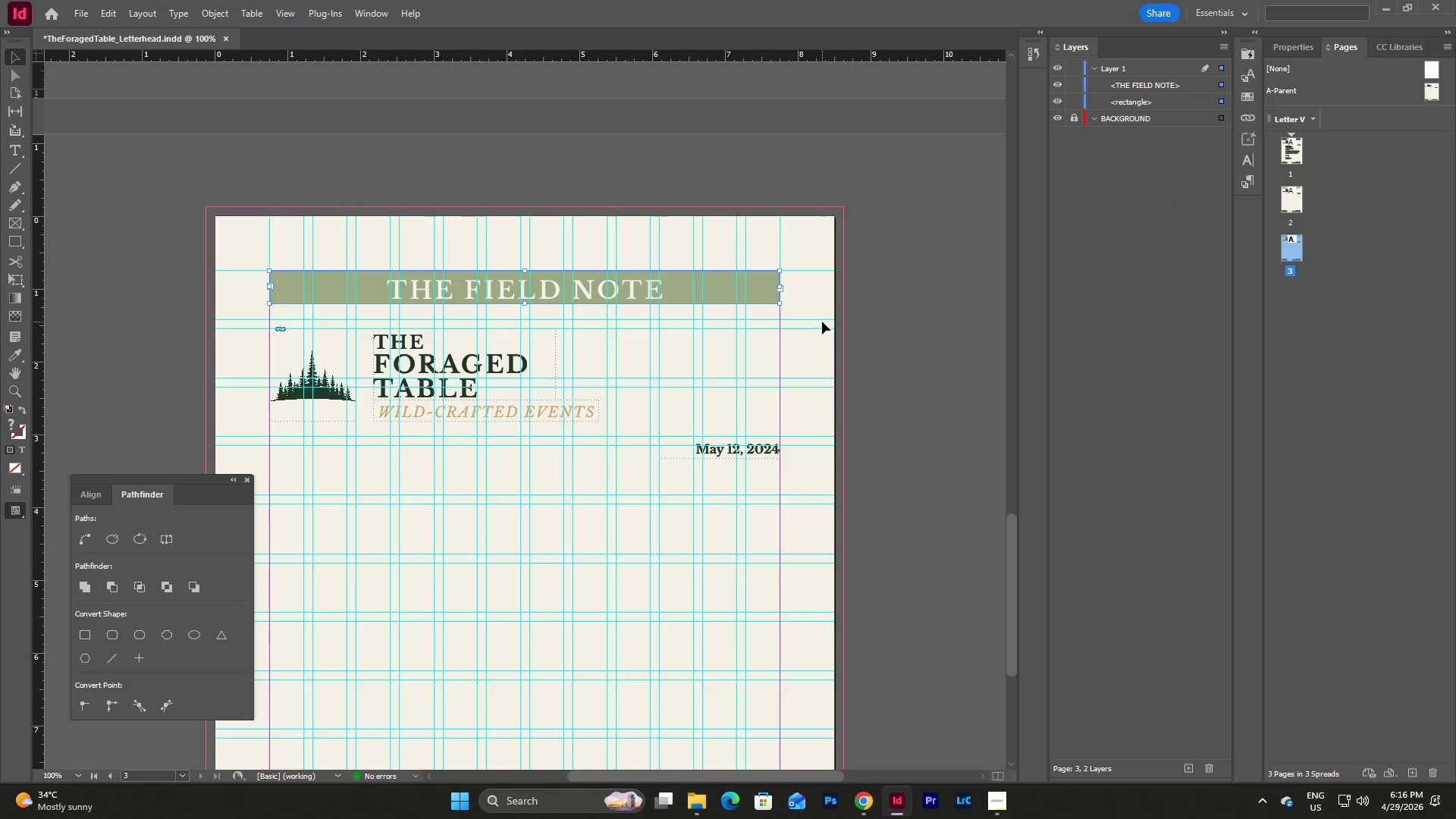 
left_click([815, 353])
 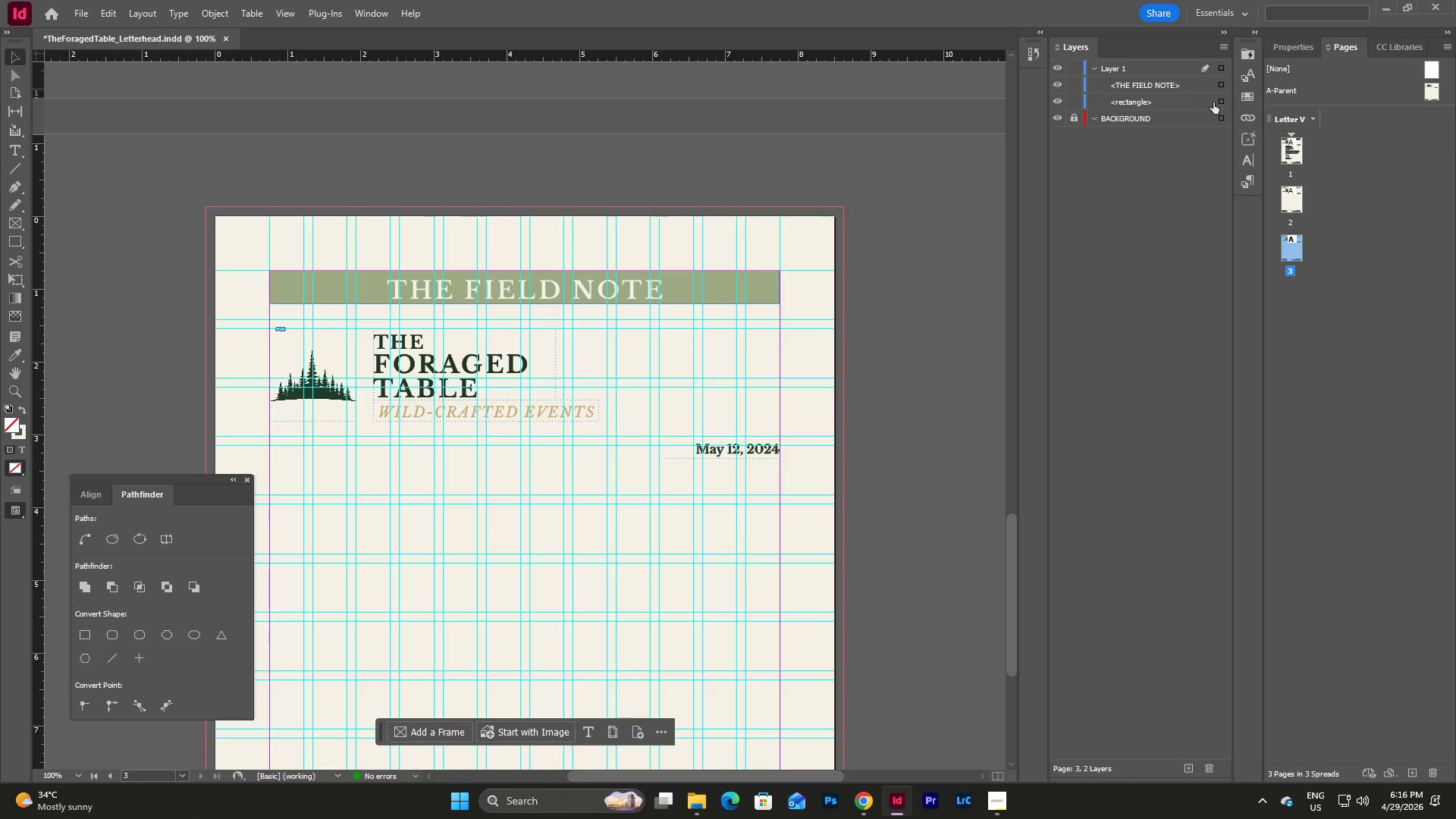 
left_click([1219, 101])
 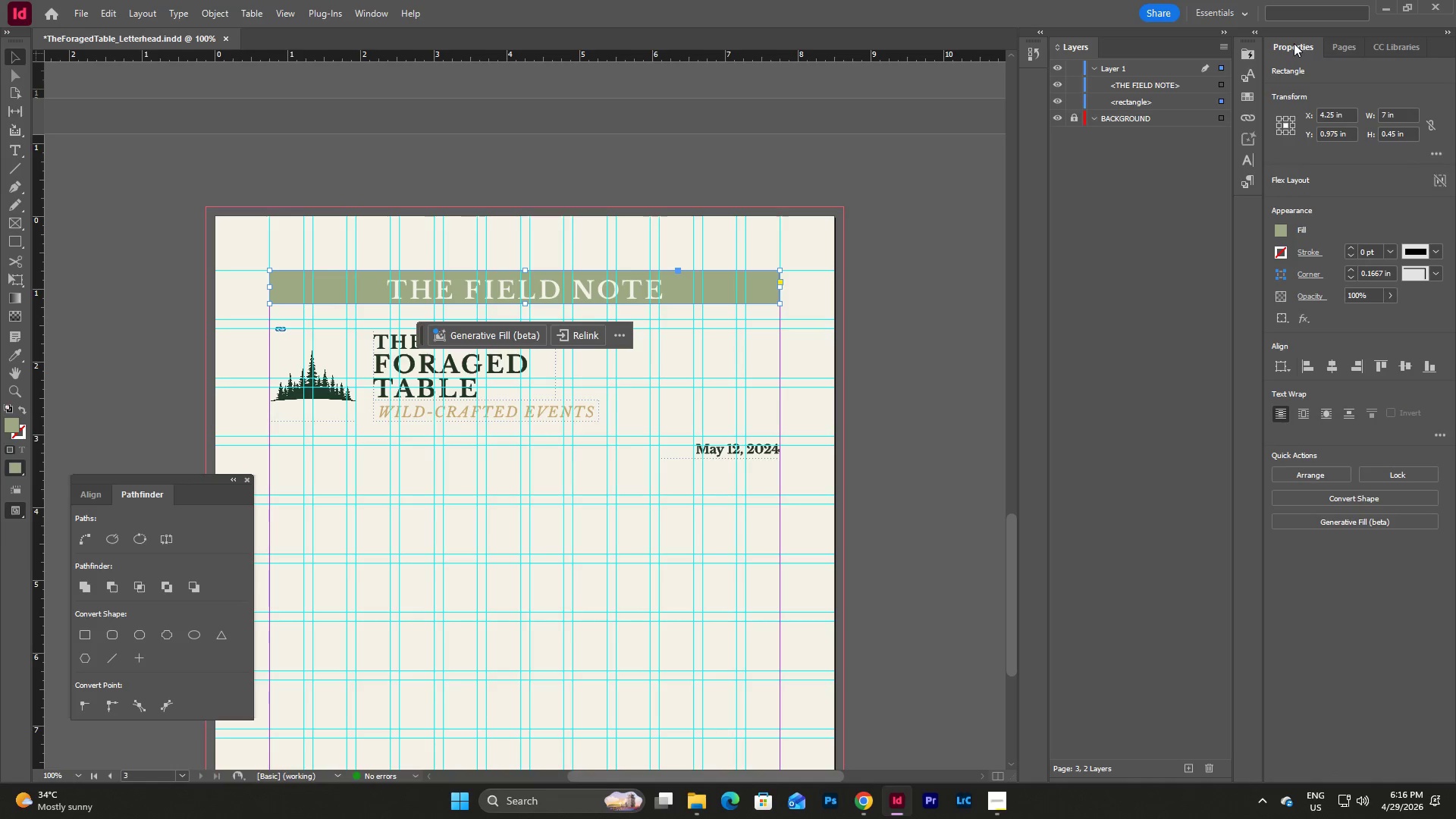 
left_click([1282, 235])
 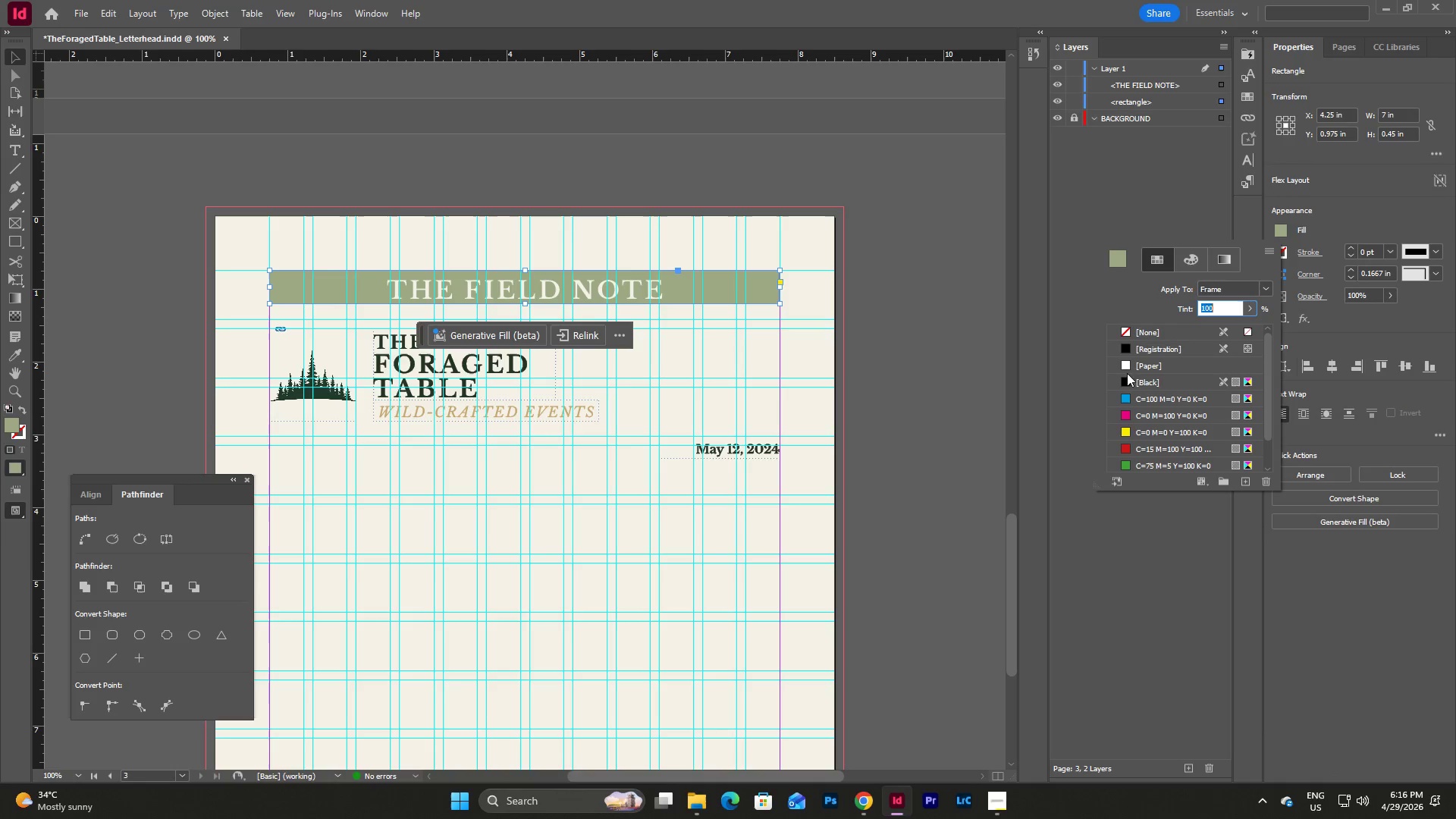 
scroll: coordinate [1131, 455], scroll_direction: down, amount: 10.0
 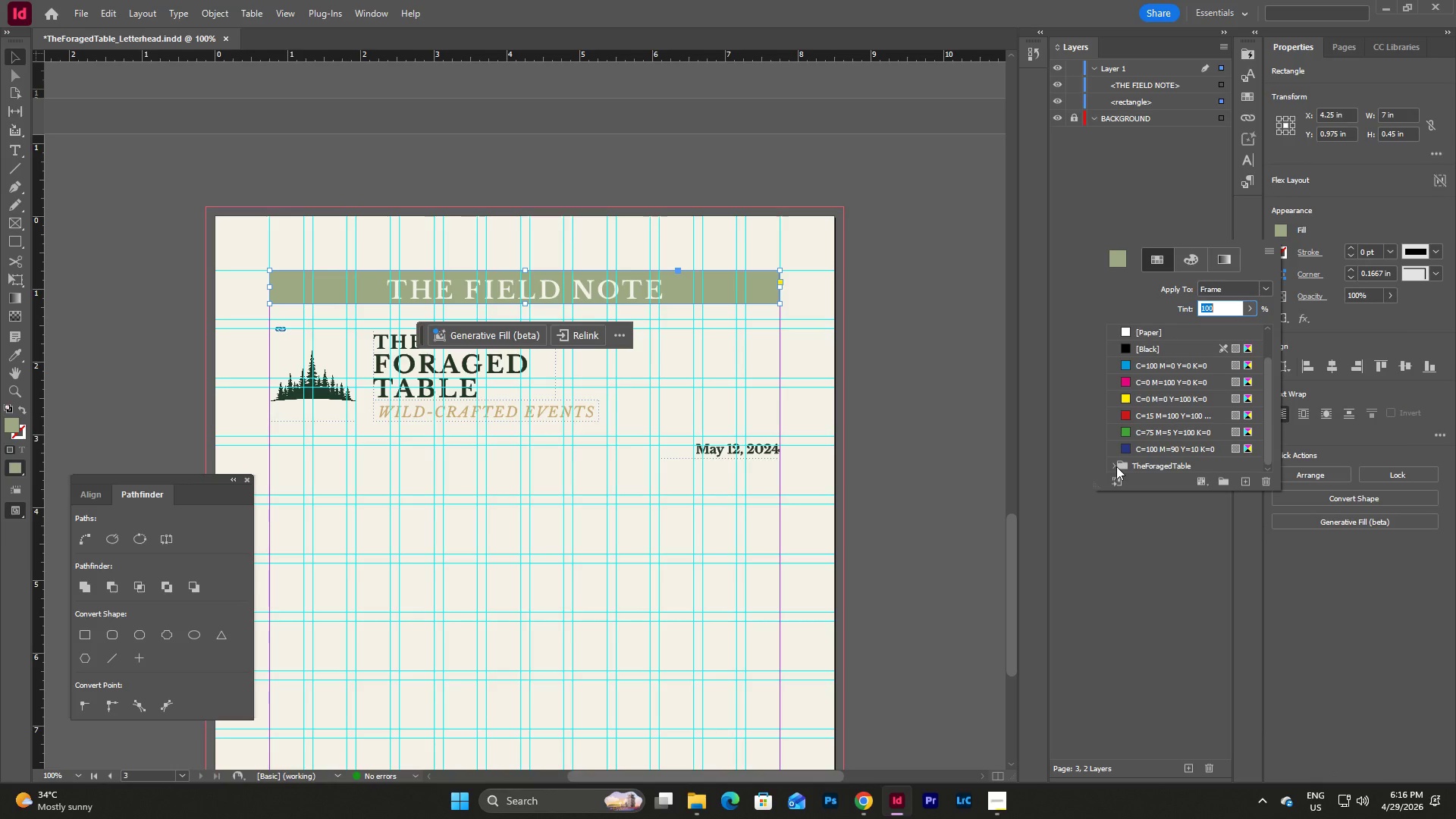 
left_click([1116, 466])
 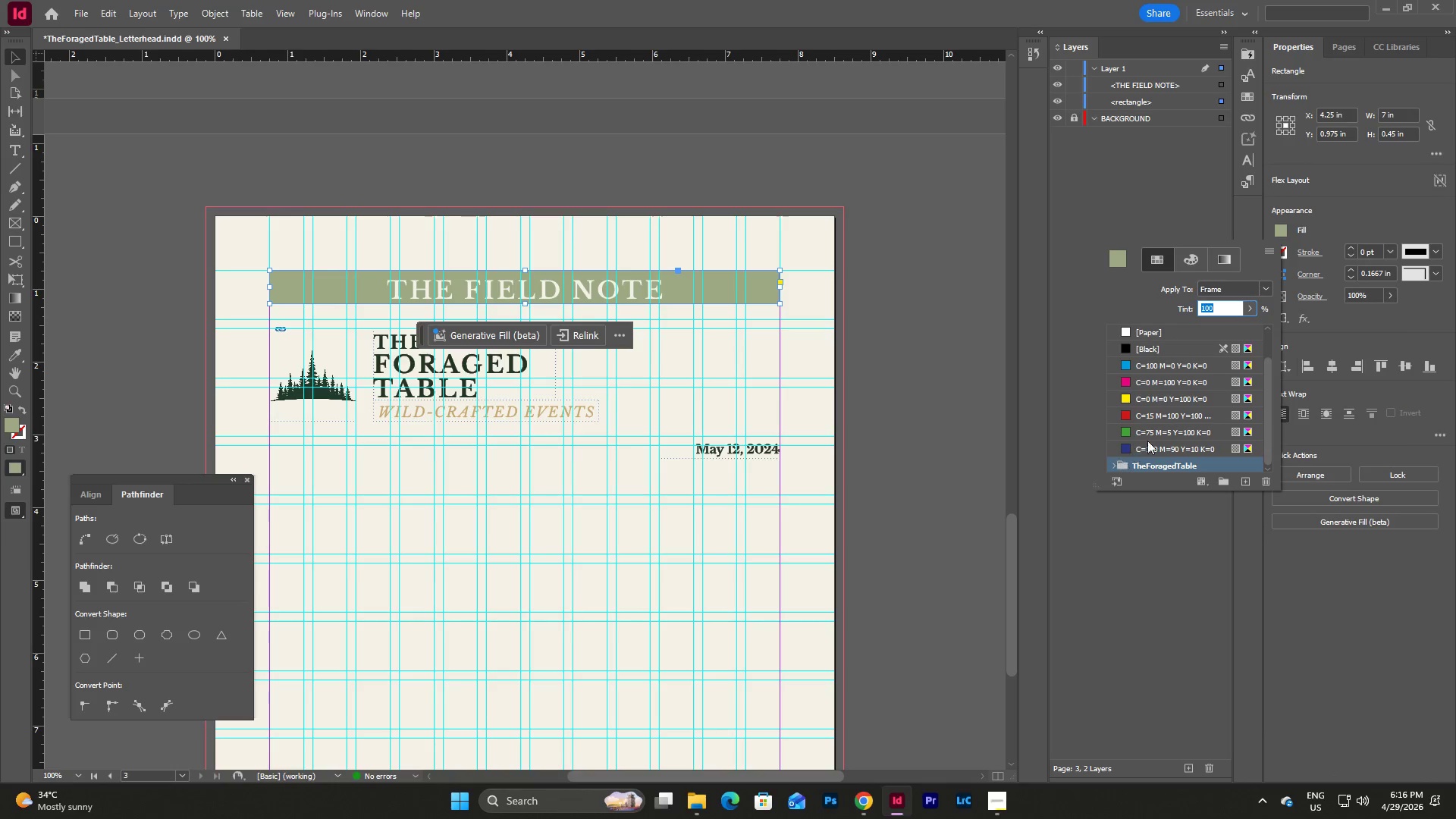 
scroll: coordinate [1159, 439], scroll_direction: down, amount: 5.0
 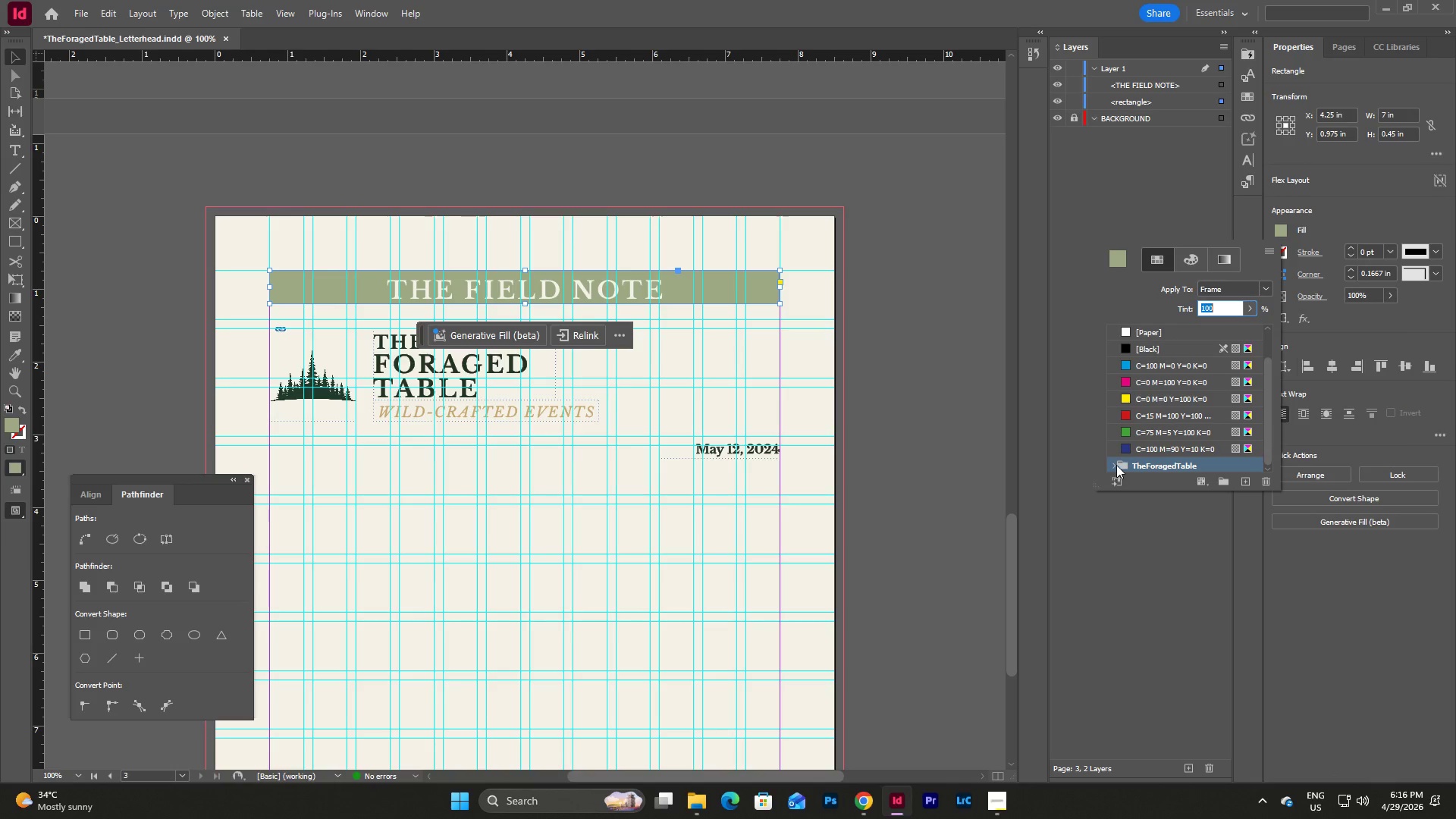 
left_click([1116, 465])
 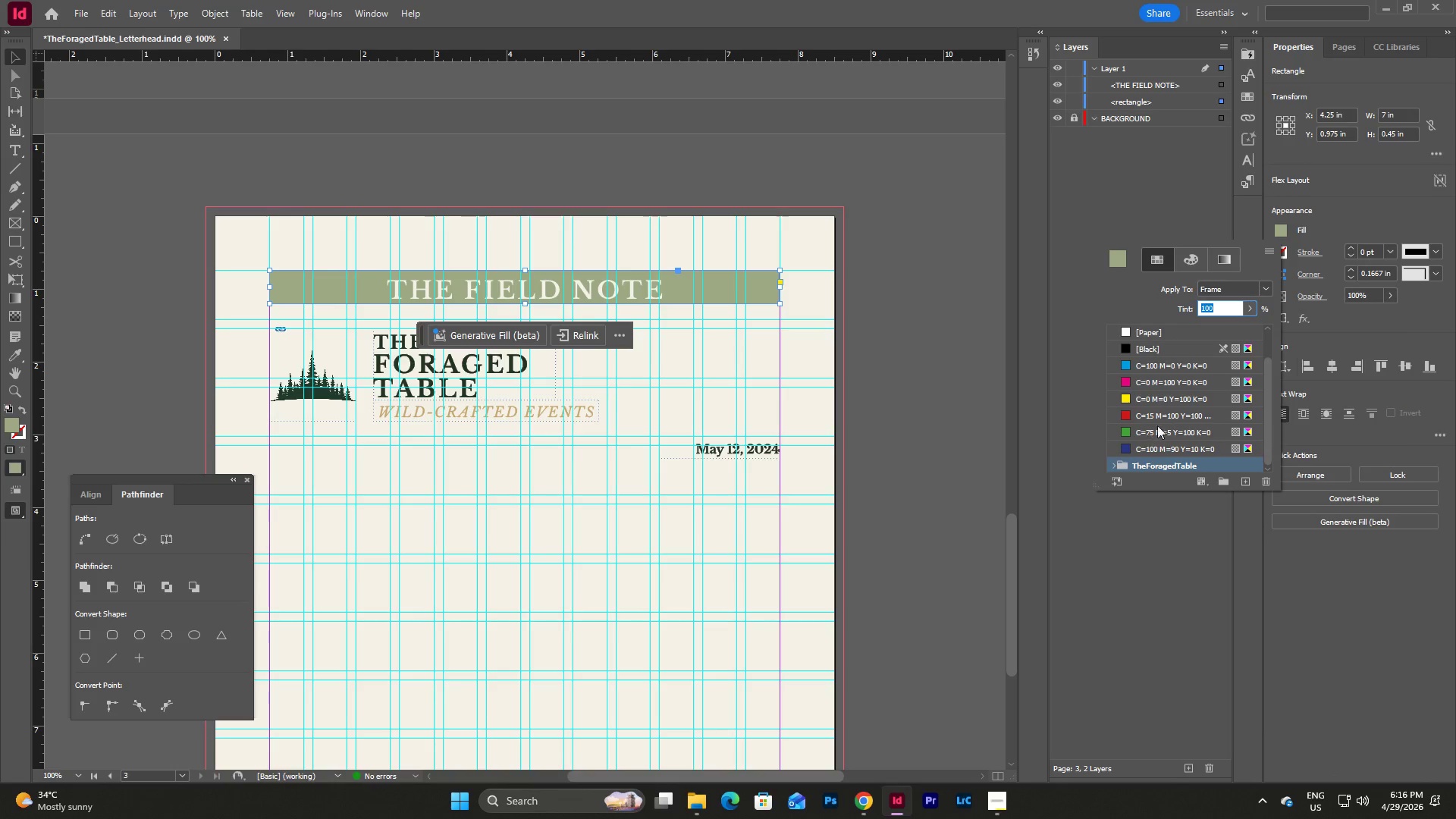 
scroll: coordinate [1160, 422], scroll_direction: down, amount: 5.0
 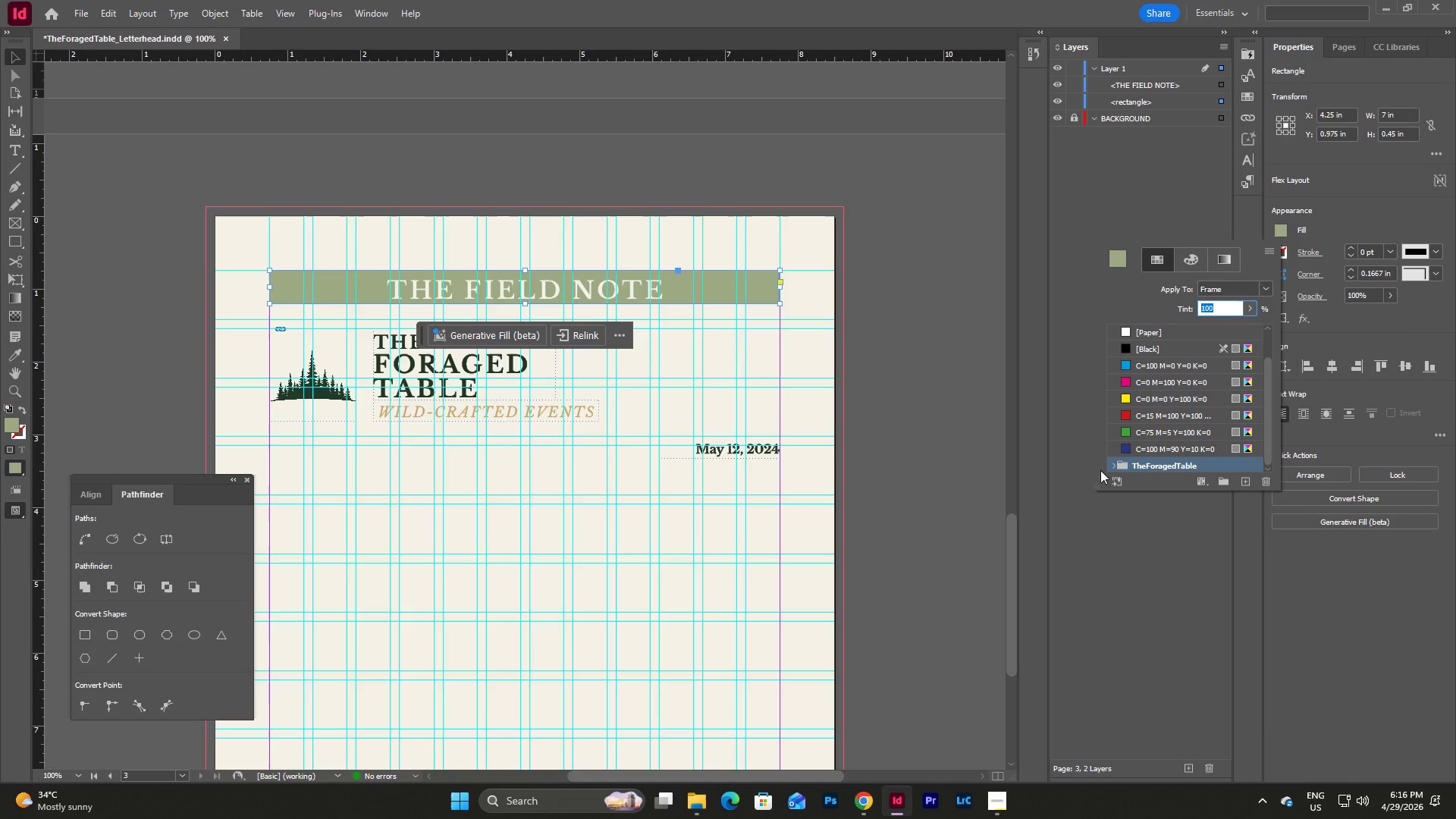 
left_click([1116, 464])
 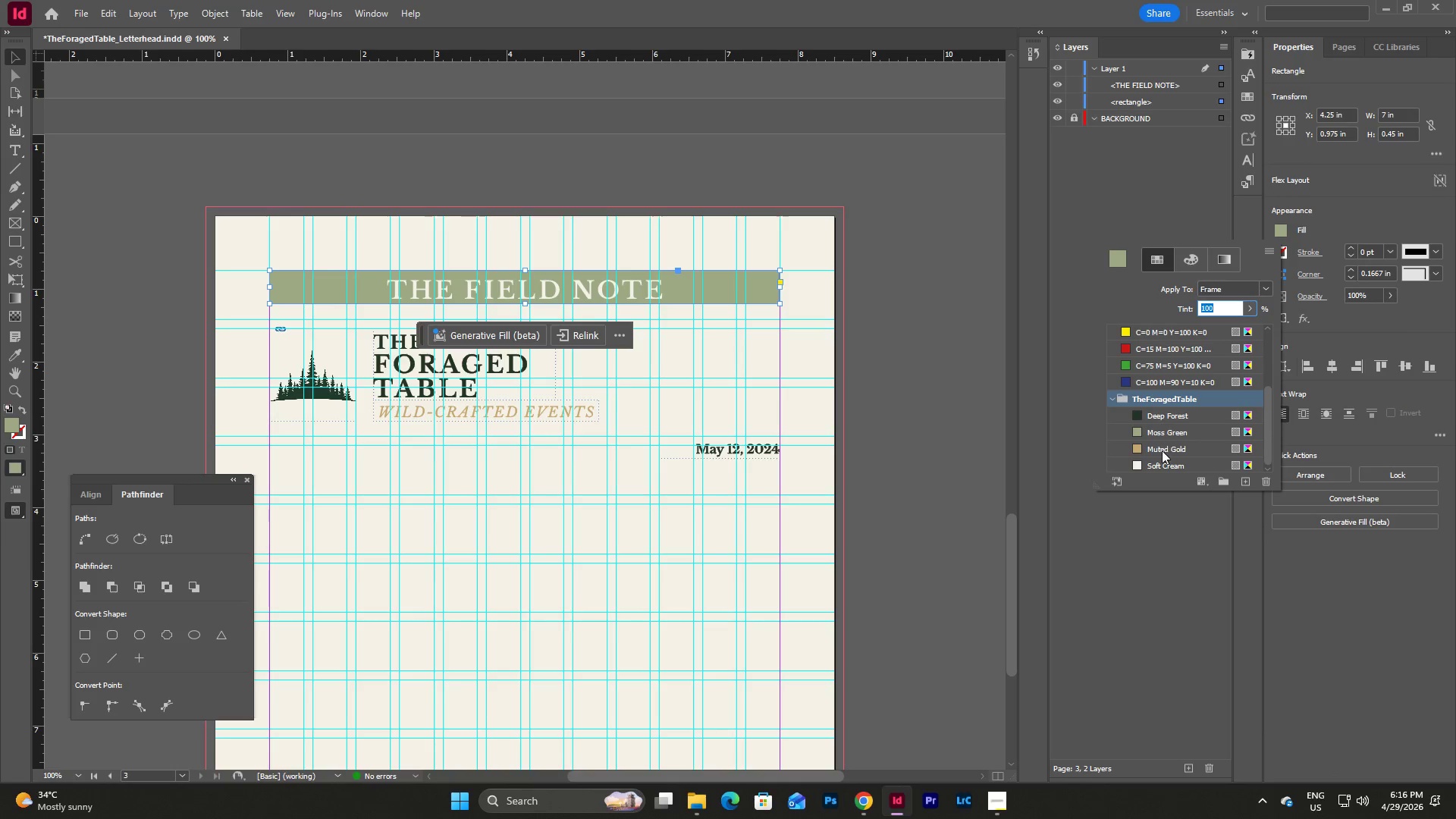 
left_click([1162, 450])
 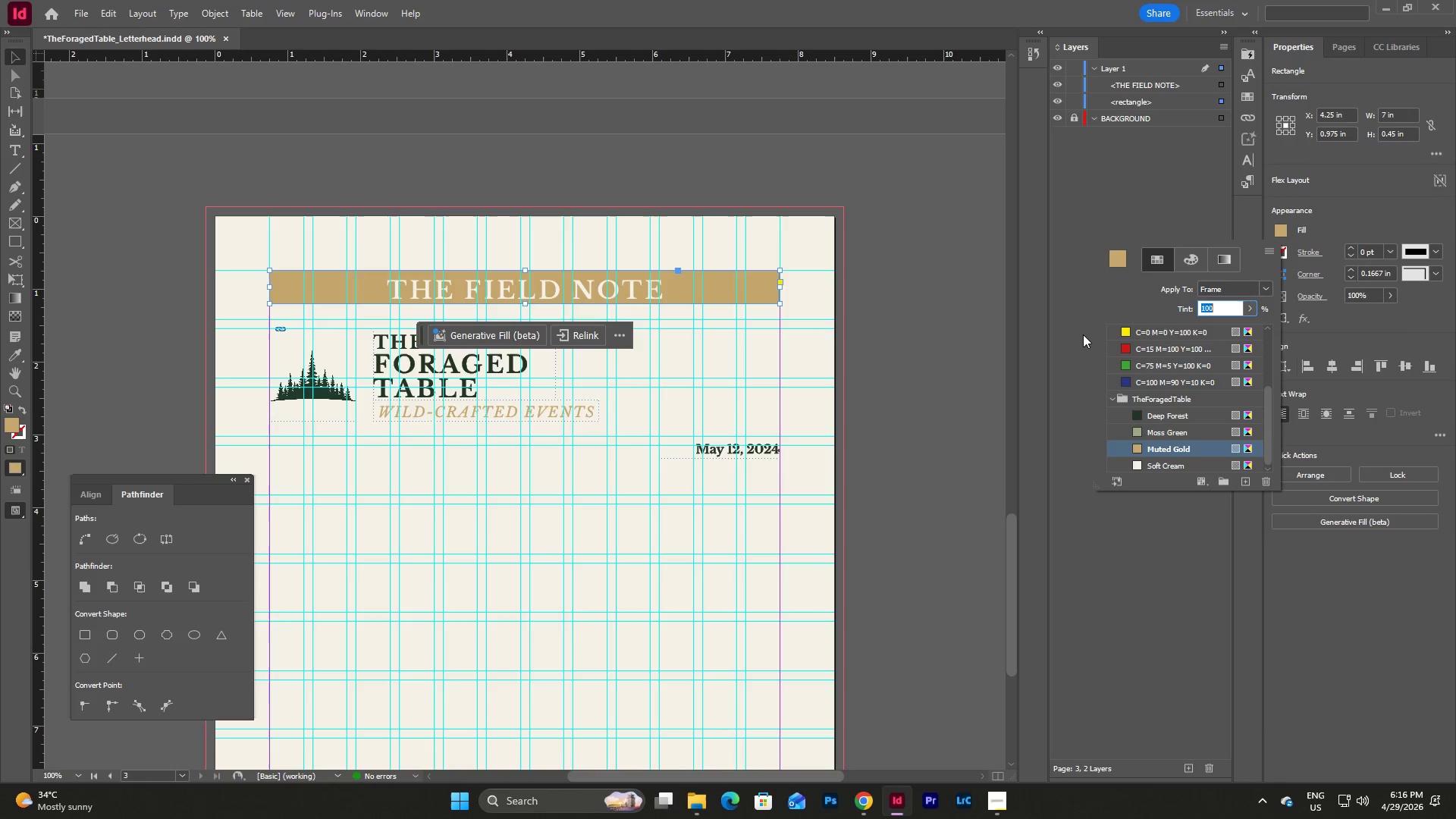 
left_click([1065, 319])
 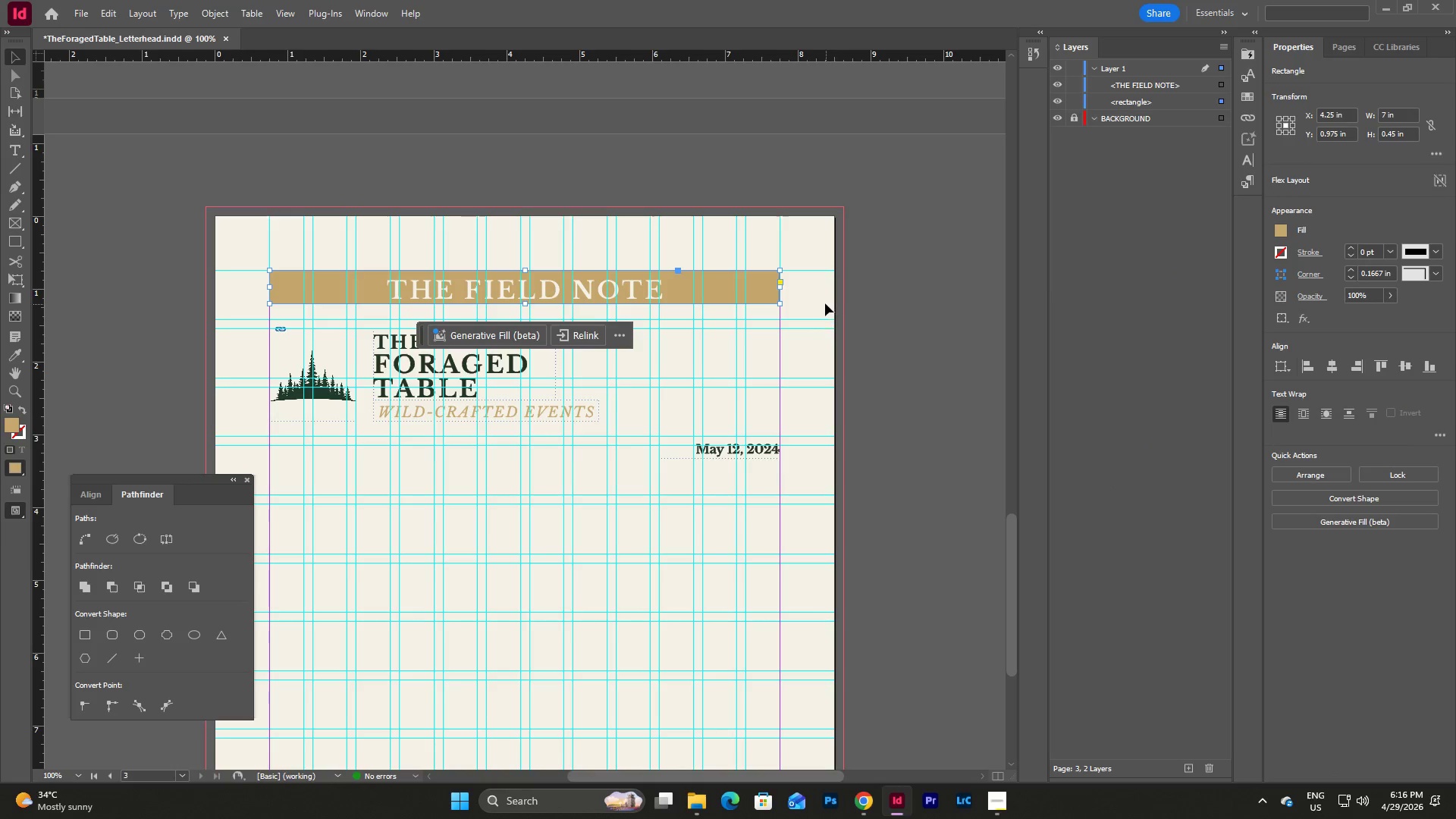 
left_click([808, 298])
 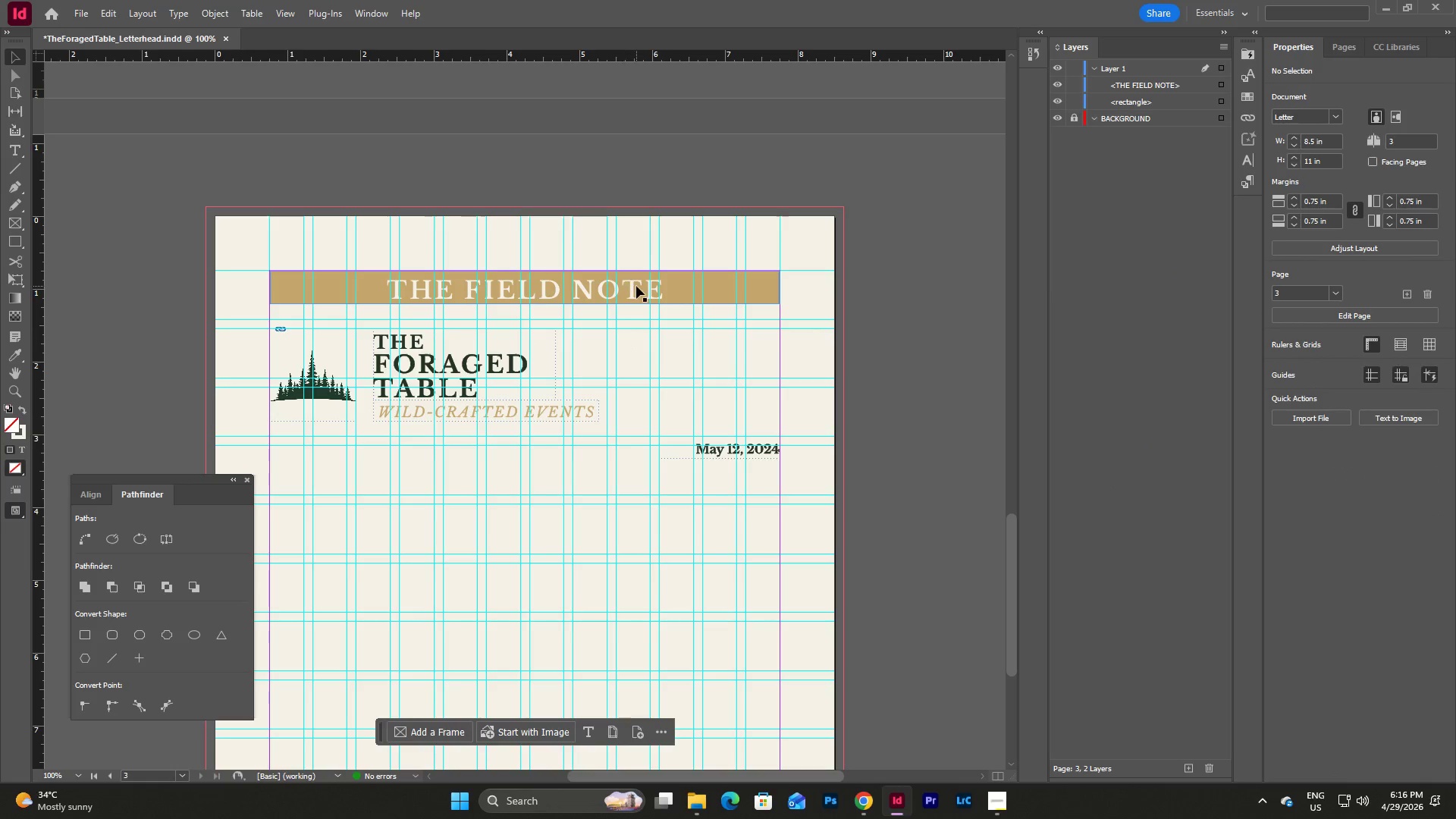 
double_click([636, 286])
 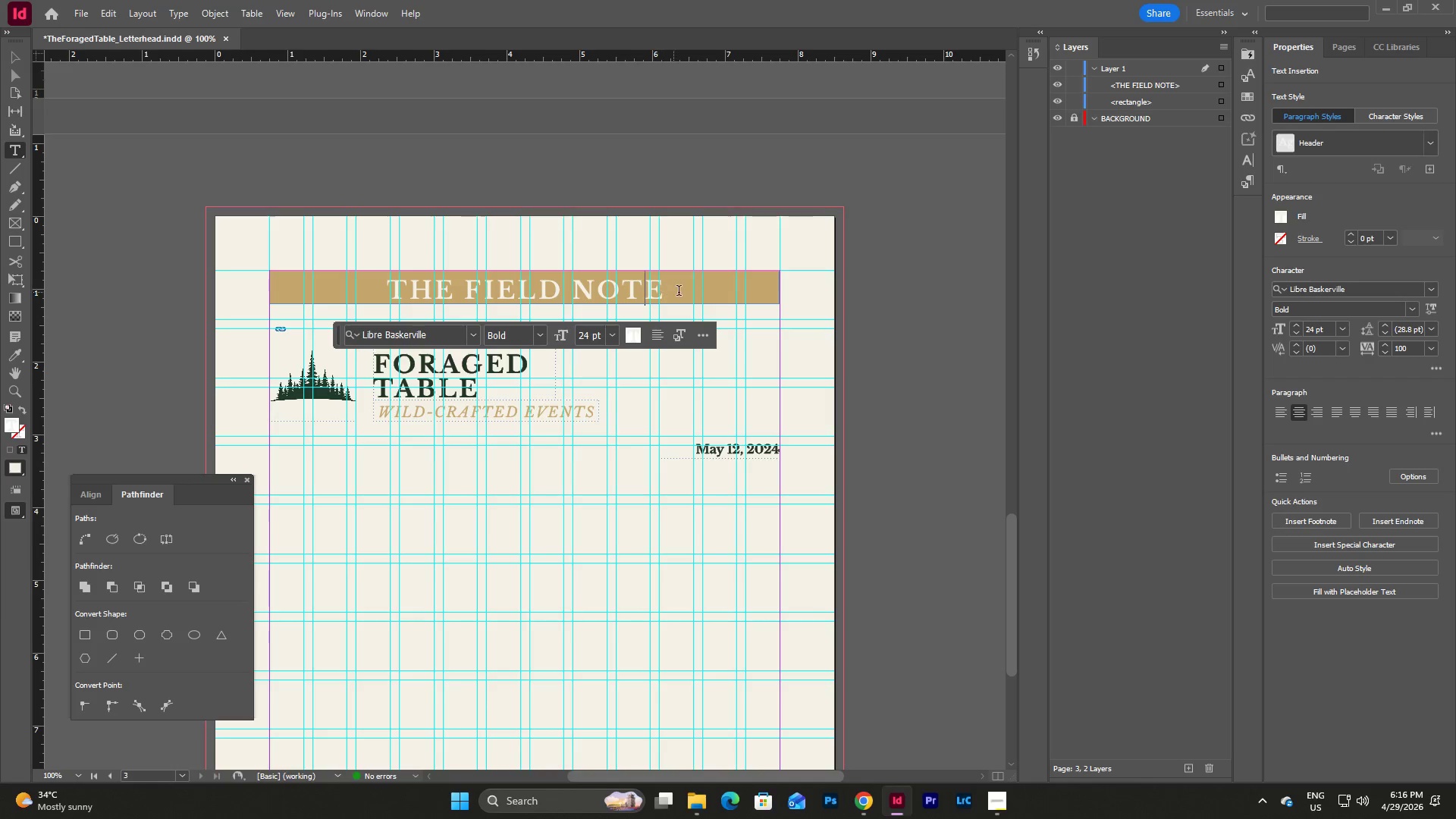 
left_click_drag(start_coordinate=[679, 292], to_coordinate=[335, 277])
 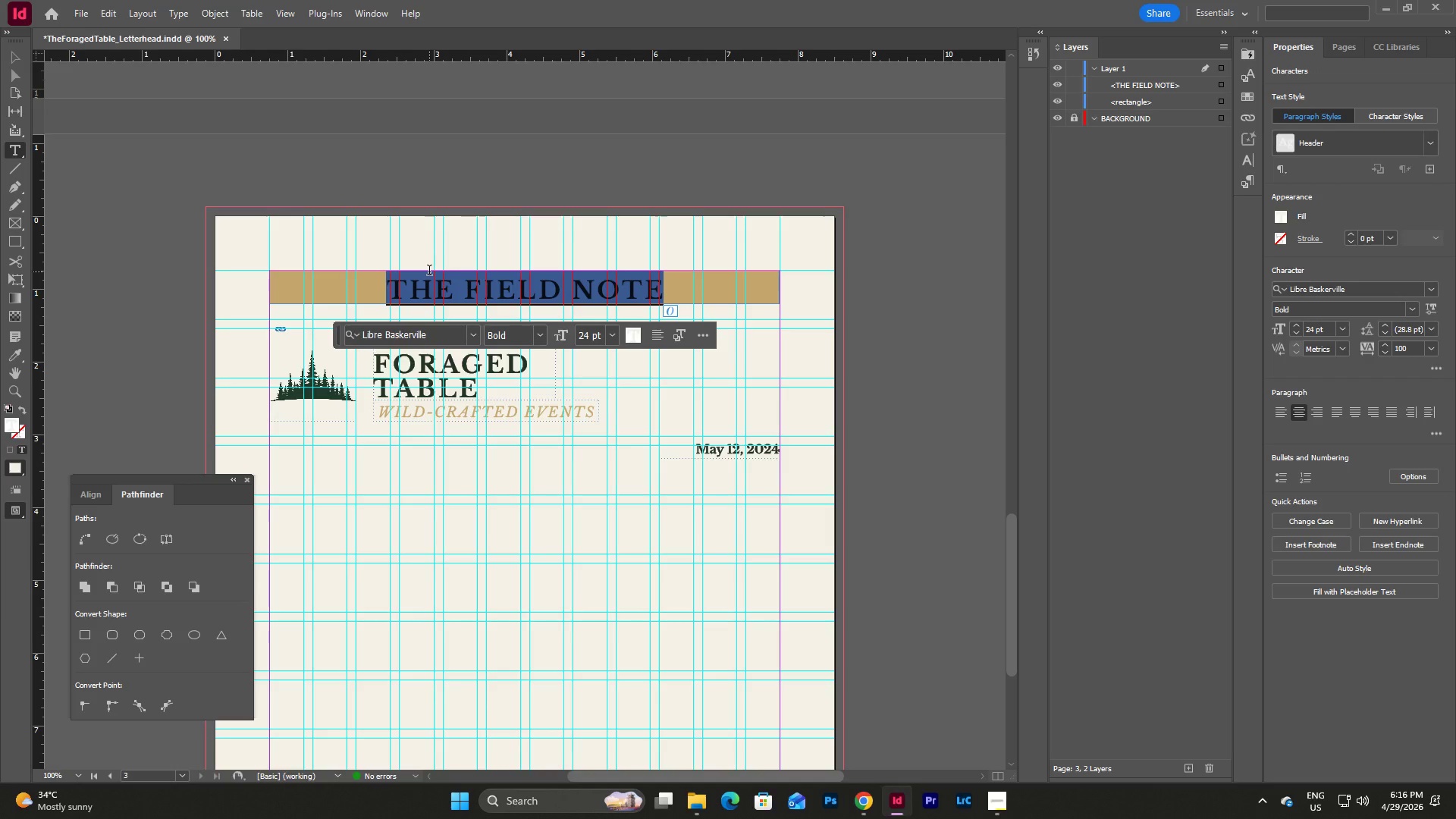 
type(THE LEDGER)
 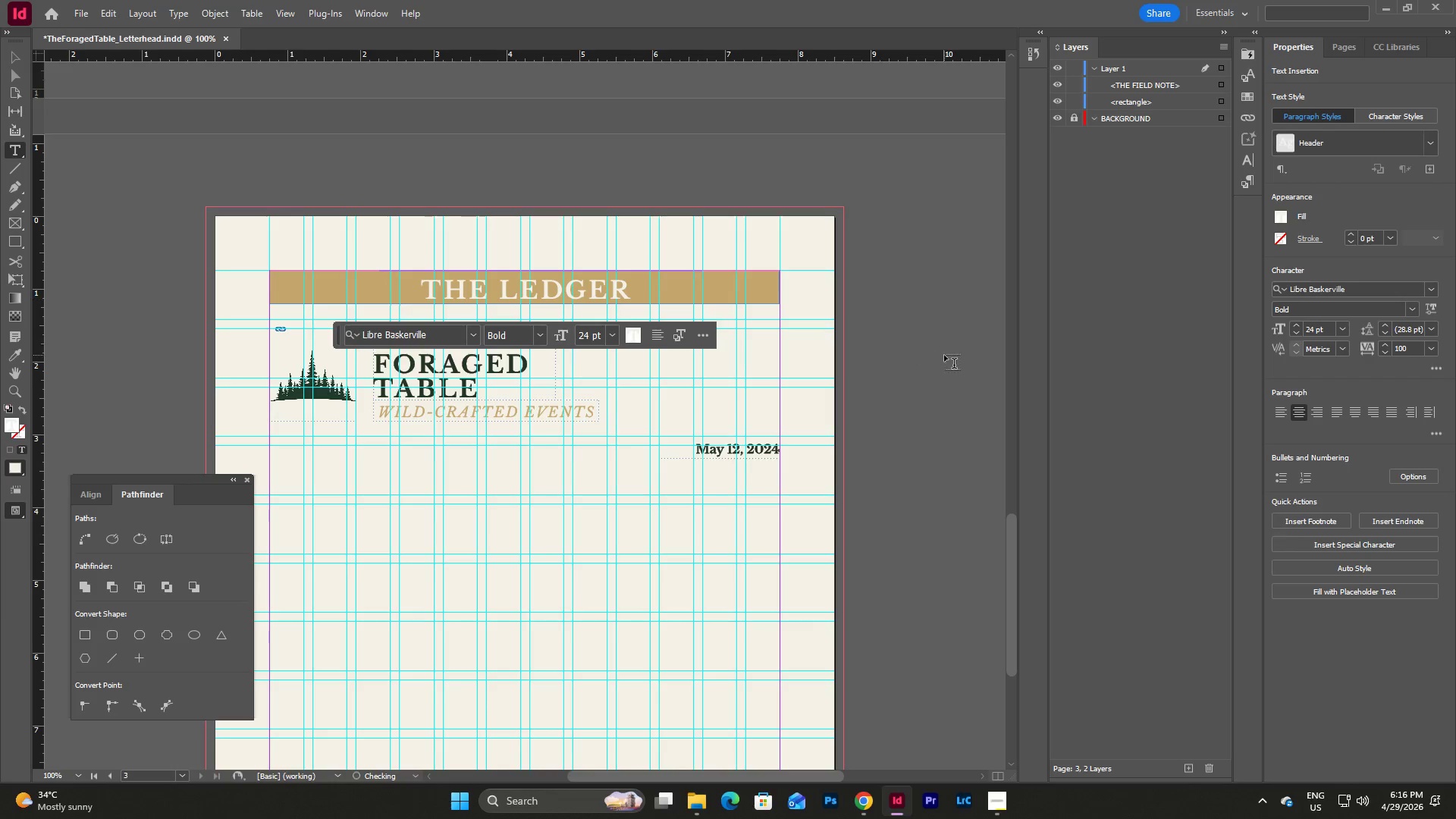 
key(Escape)
 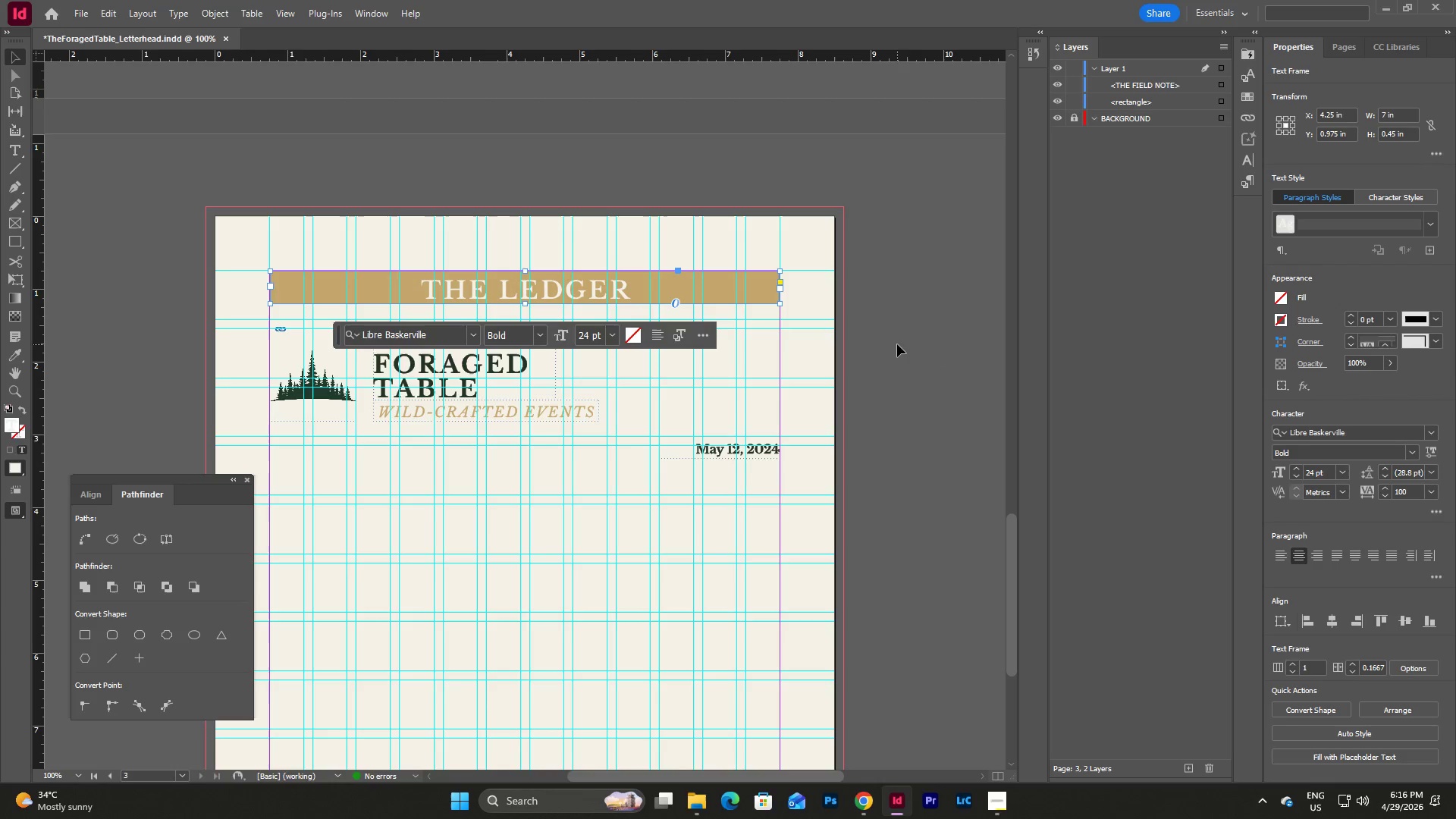 
key(Escape)
 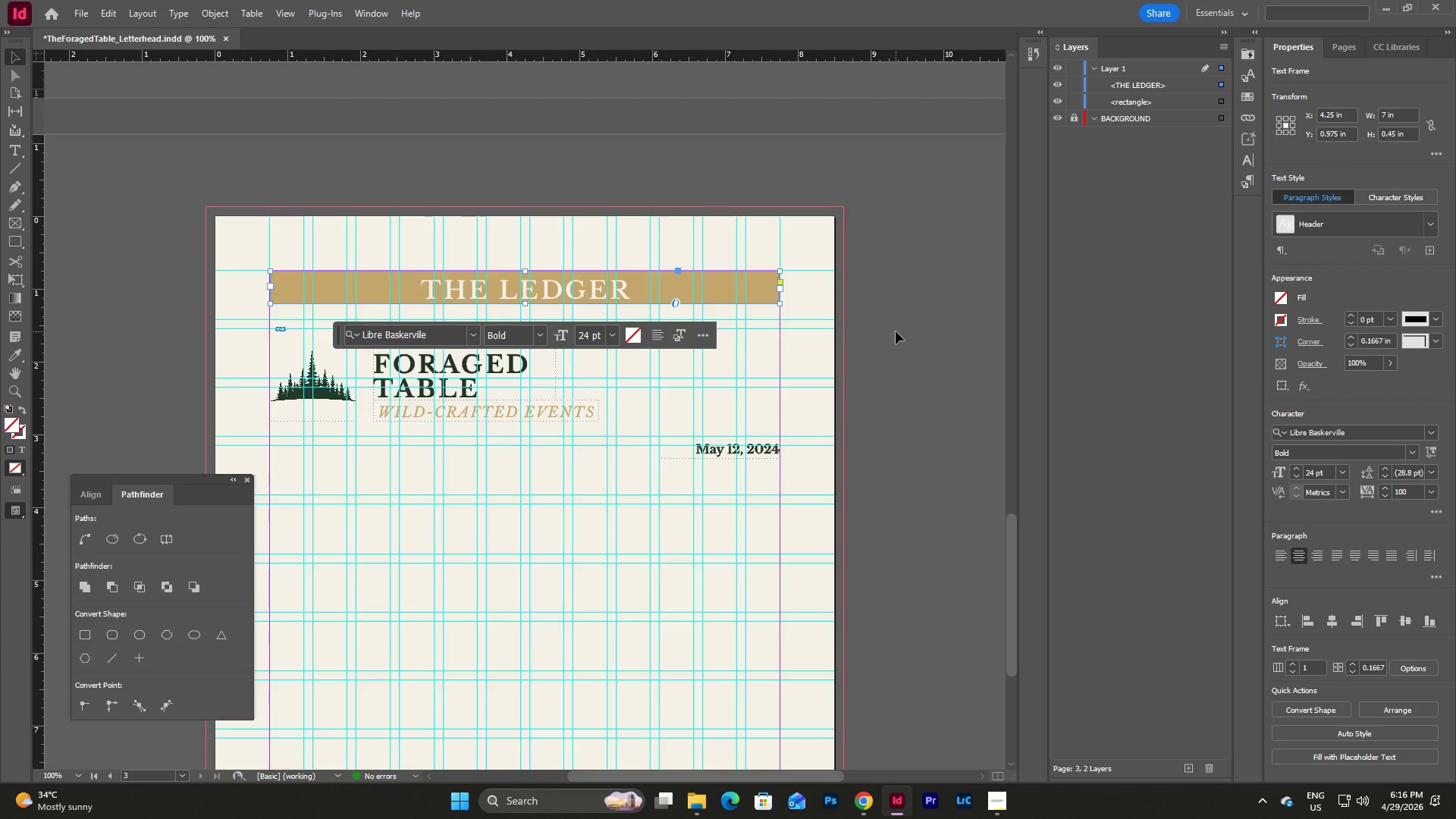 
scroll: coordinate [900, 324], scroll_direction: up, amount: 23.0
 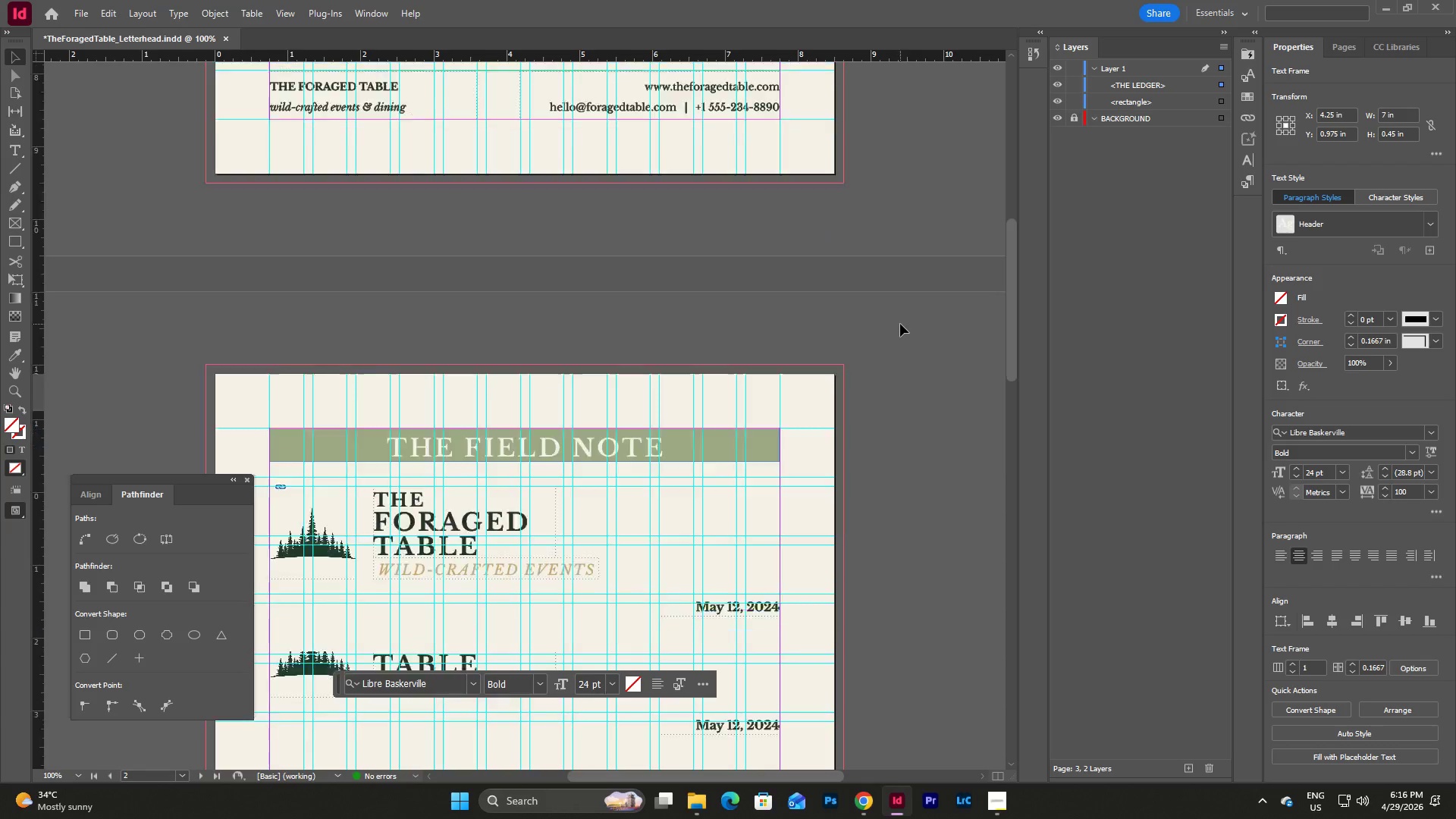 
scroll: coordinate [900, 324], scroll_direction: down, amount: 9.0
 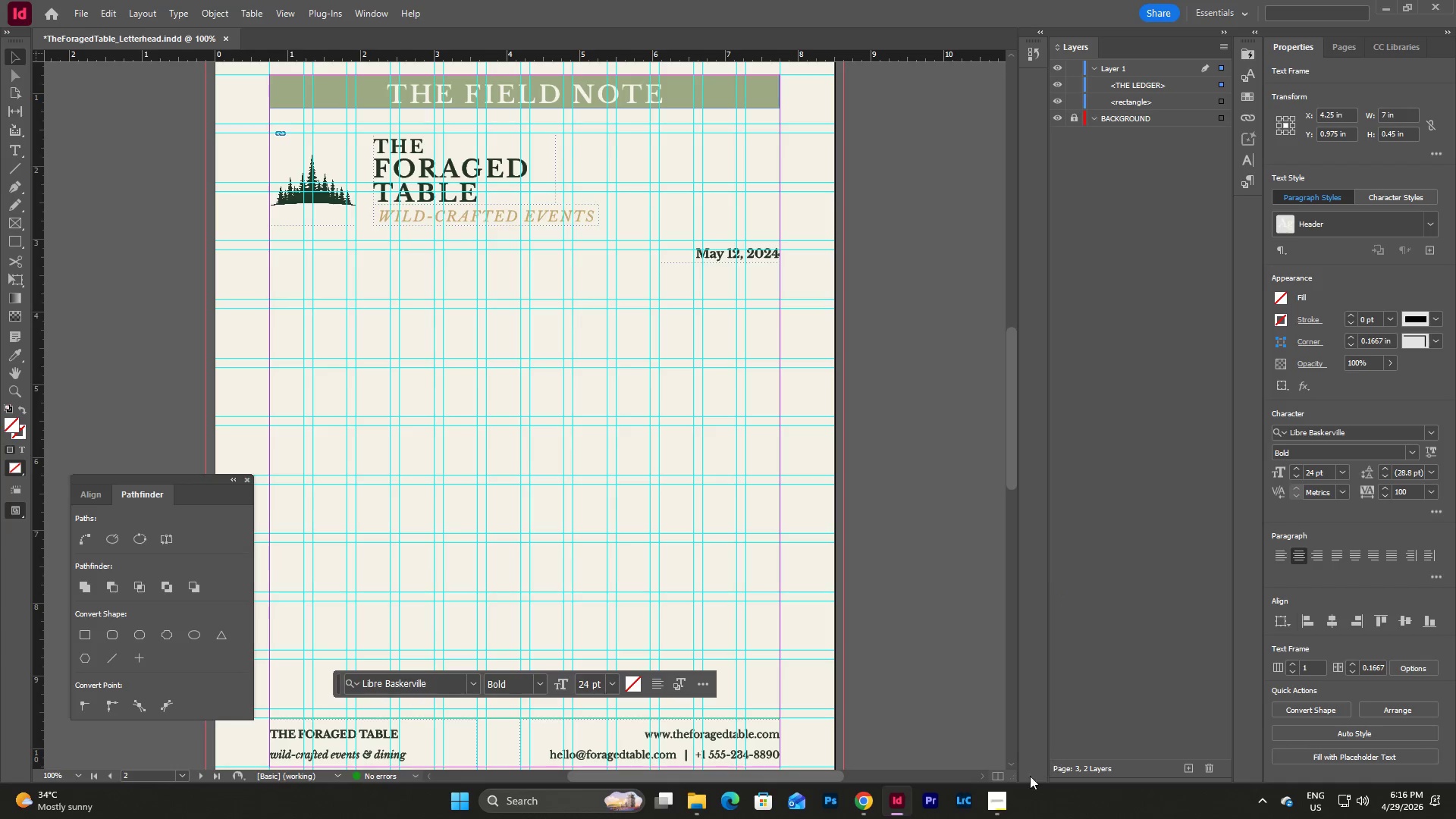 
left_click([1004, 799])